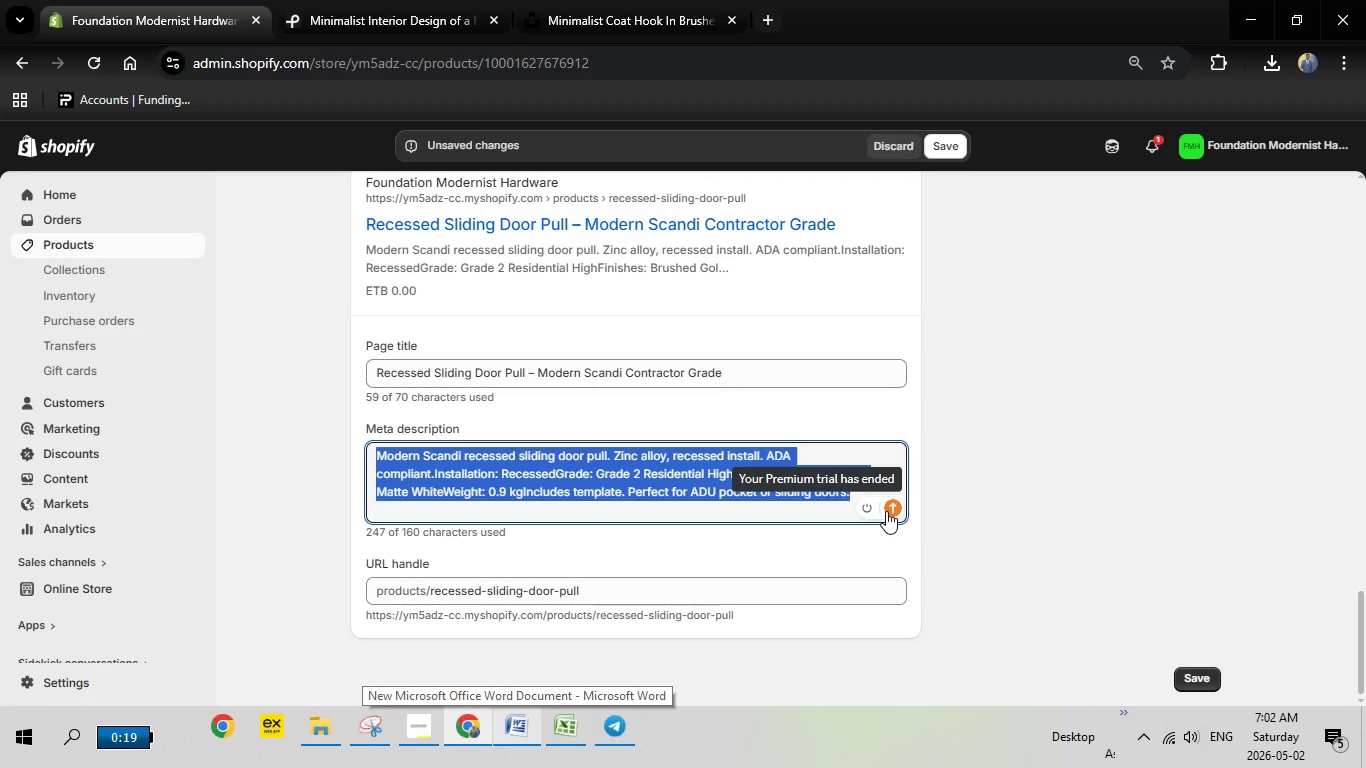 
key(Backspace)
 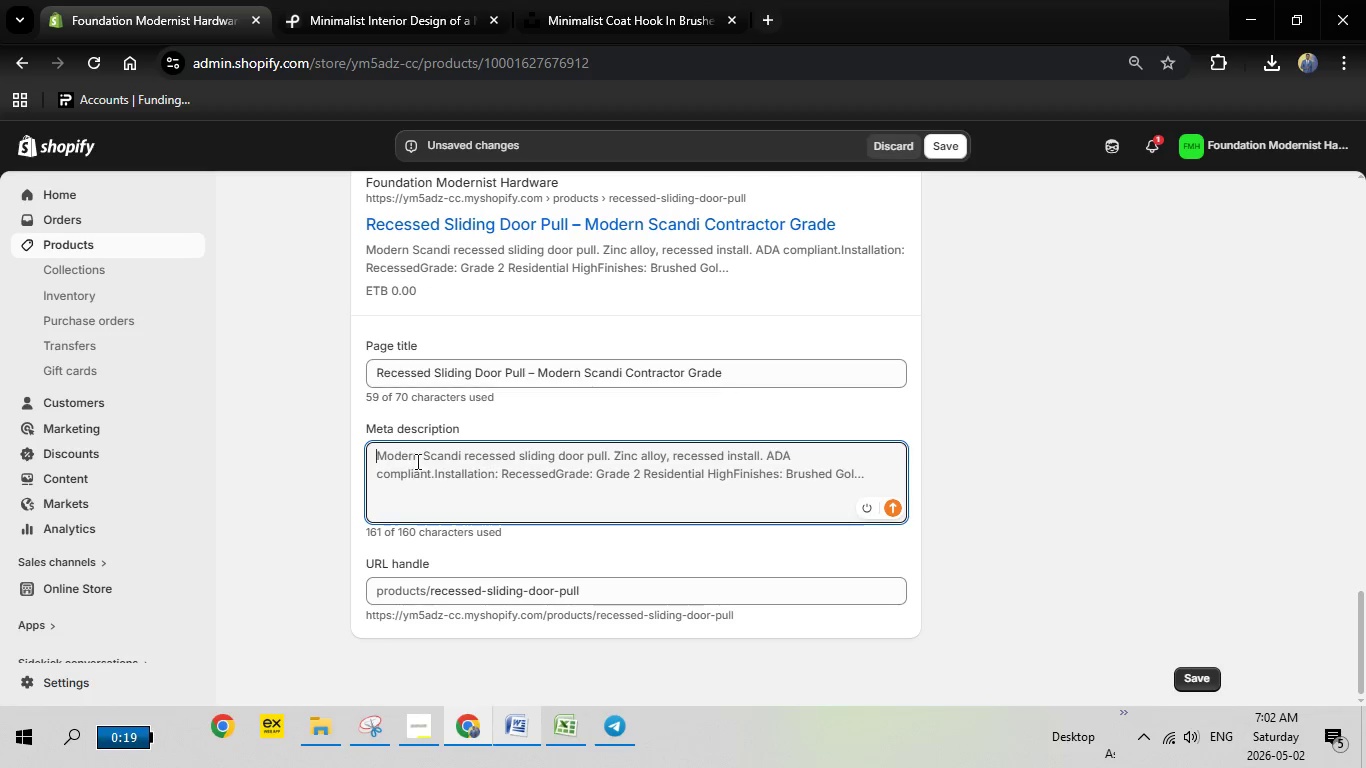 
right_click([426, 457])
 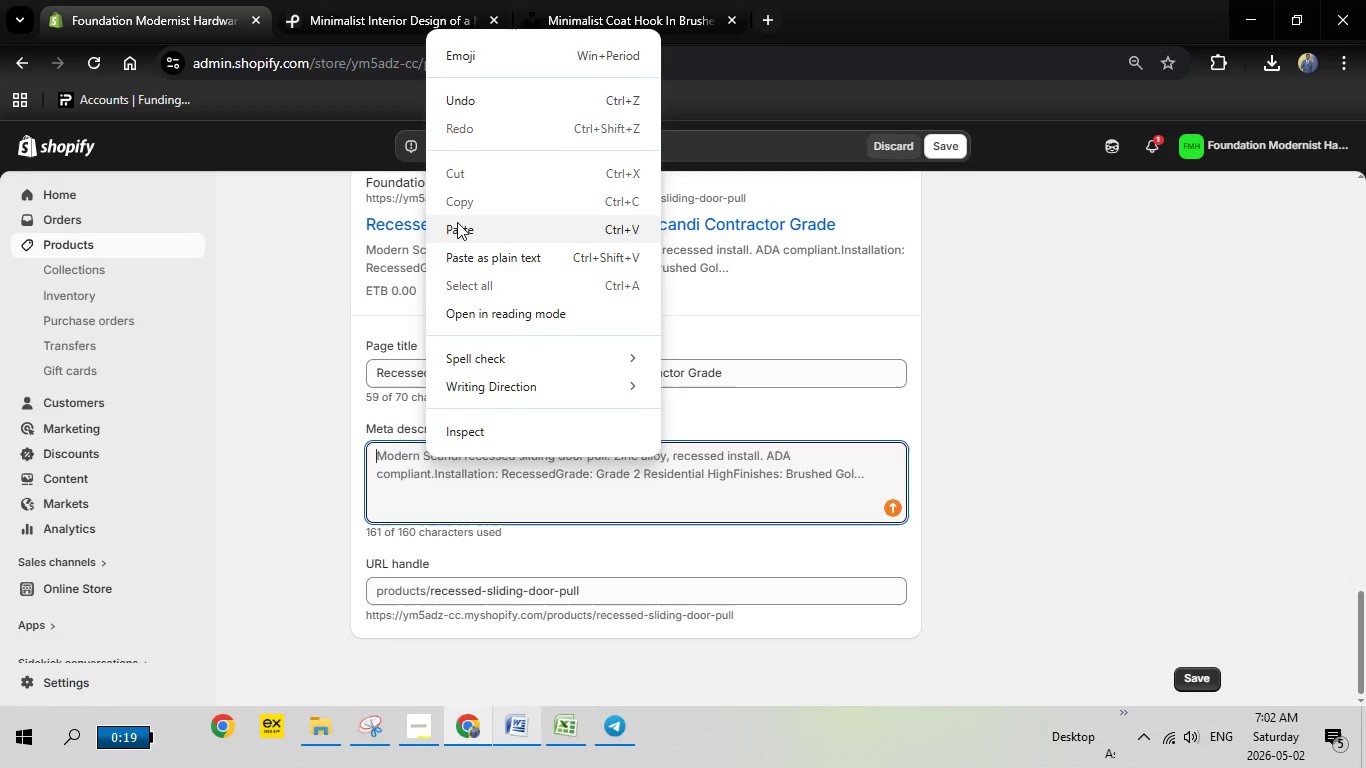 
left_click([457, 222])
 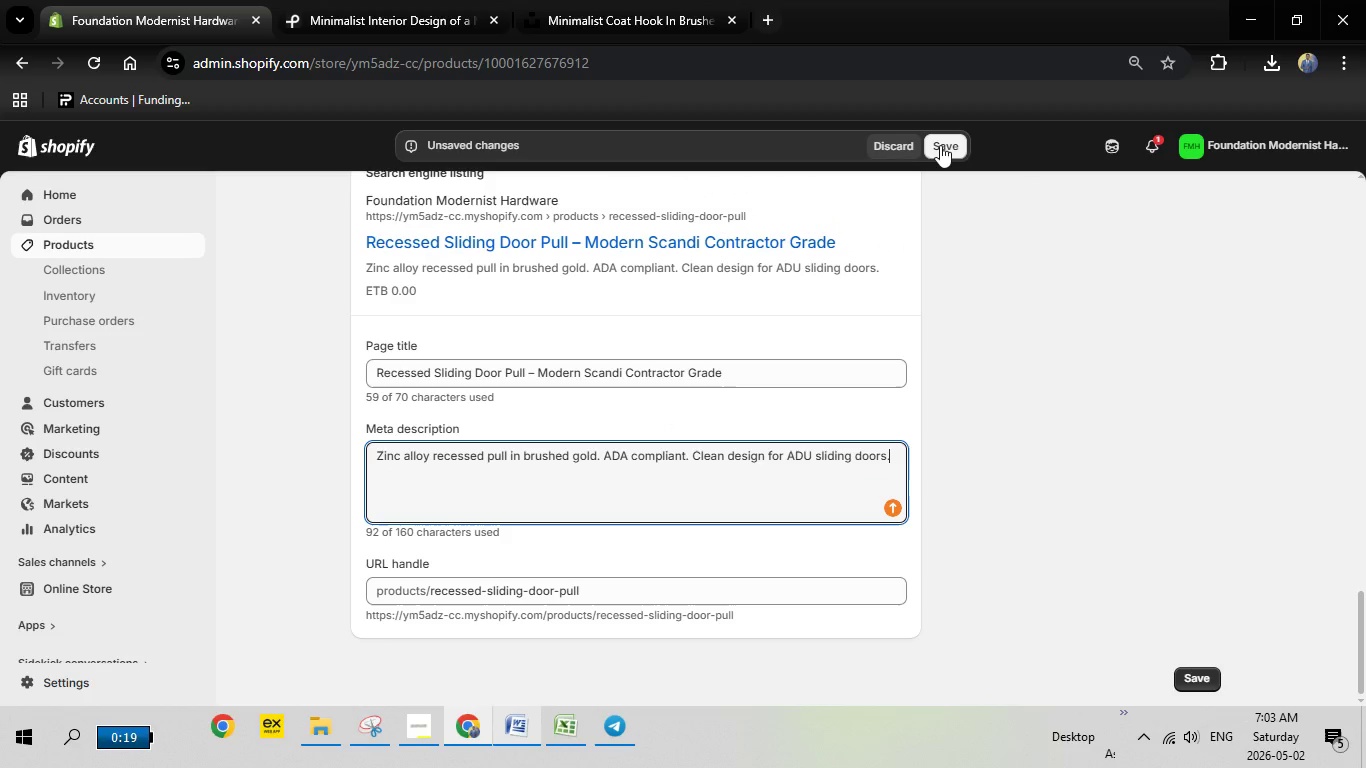 
left_click([944, 147])
 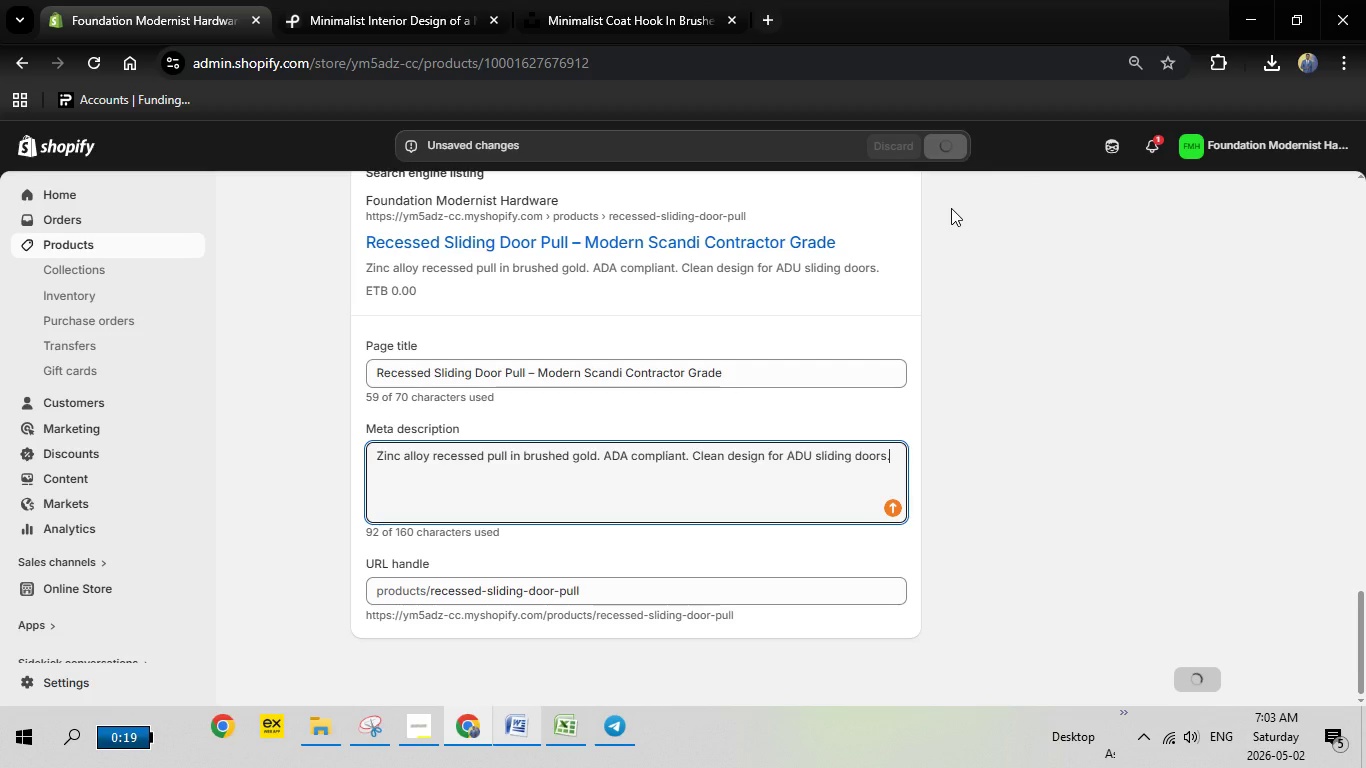 
wait(9.56)
 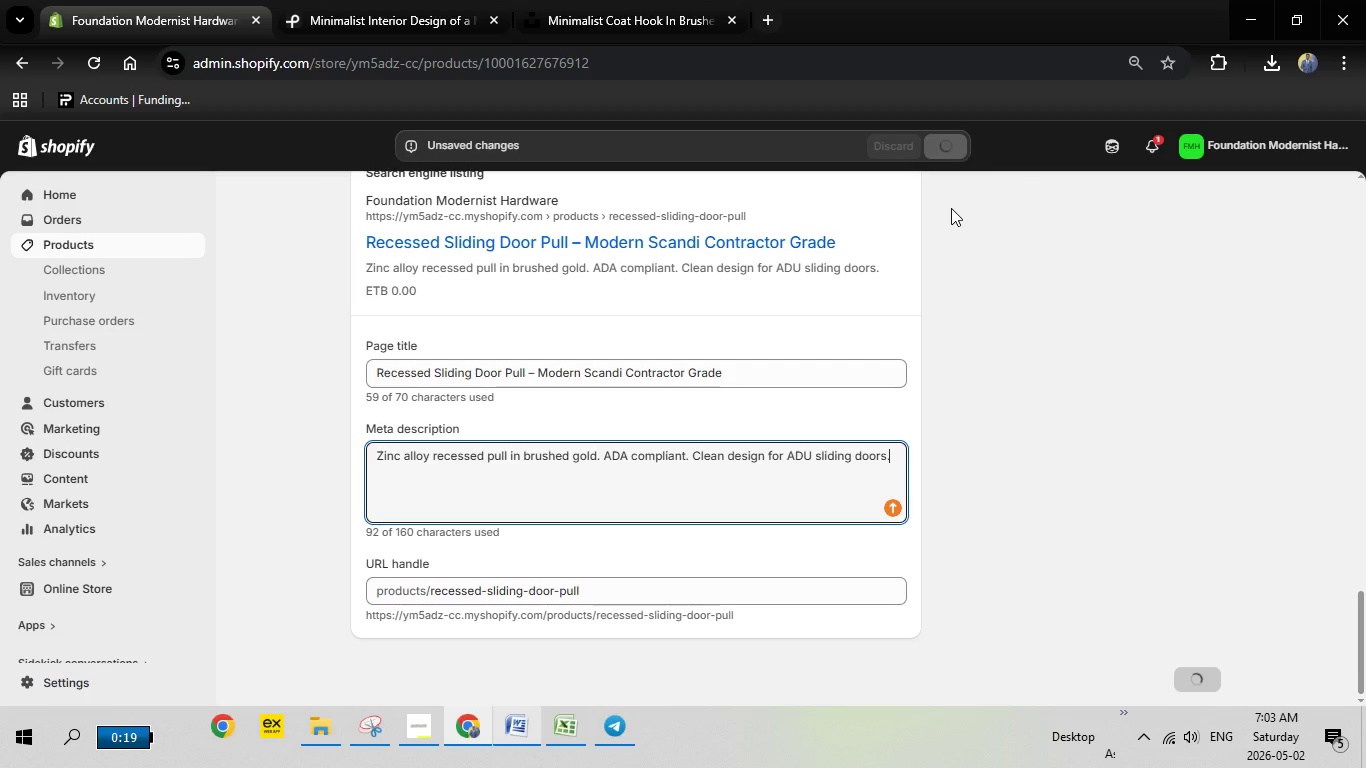 
scroll: coordinate [932, 344], scroll_direction: up, amount: 2.0
 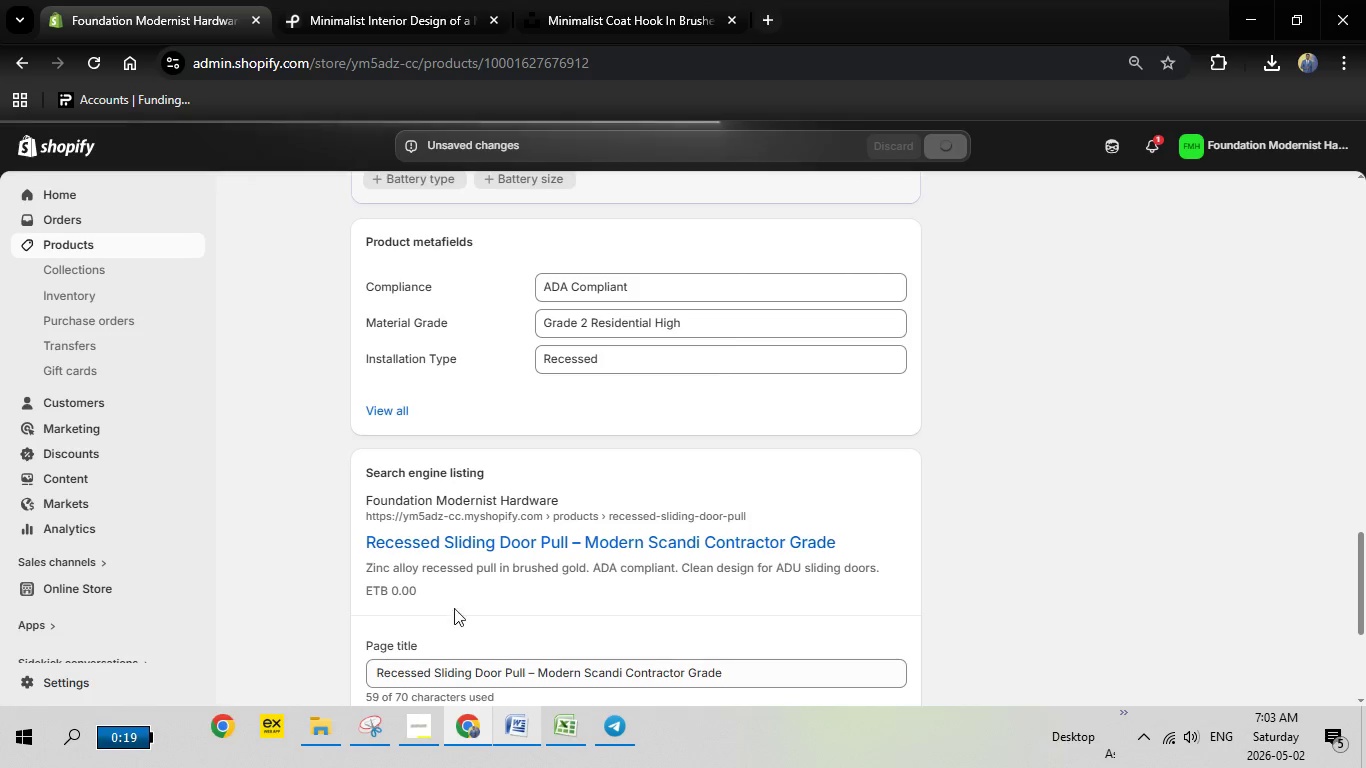 
left_click([411, 719])
 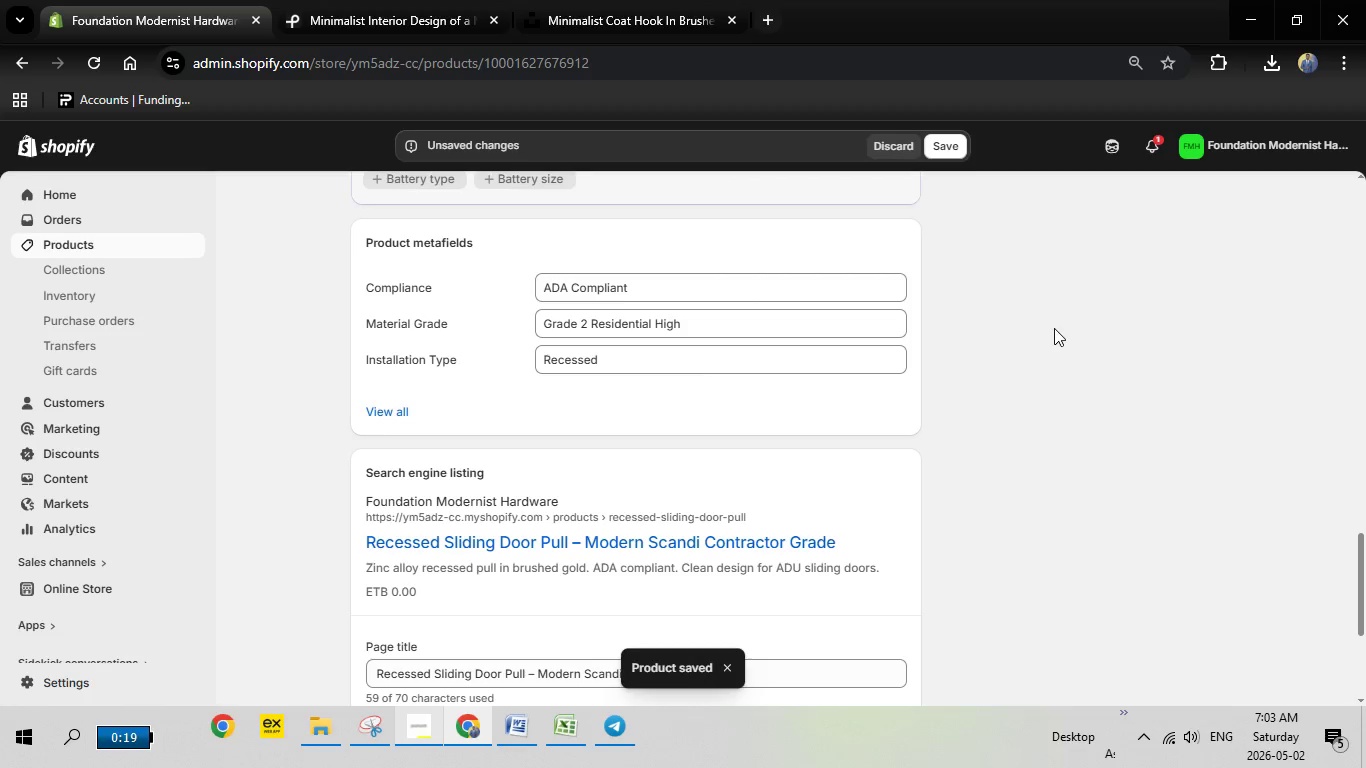 
wait(18.72)
 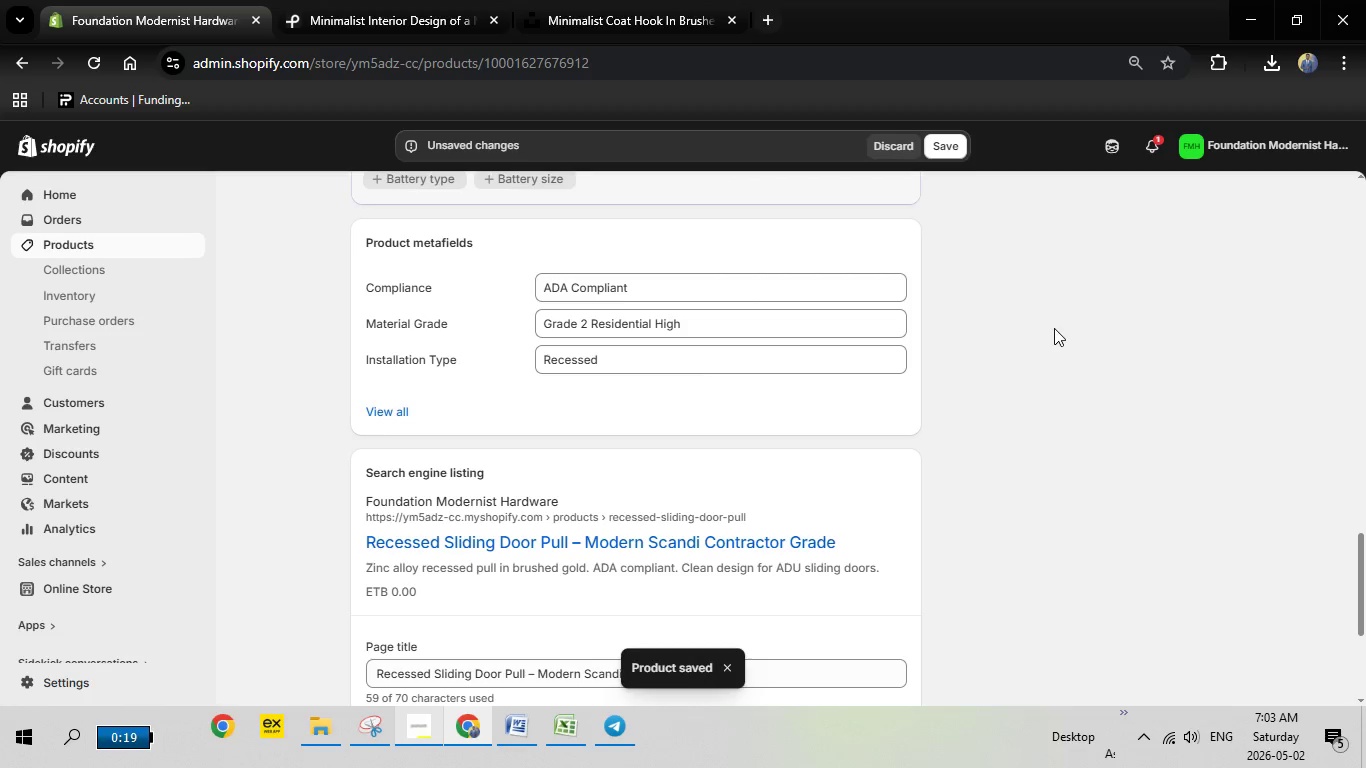 
scroll: coordinate [985, 371], scroll_direction: up, amount: 4.0
 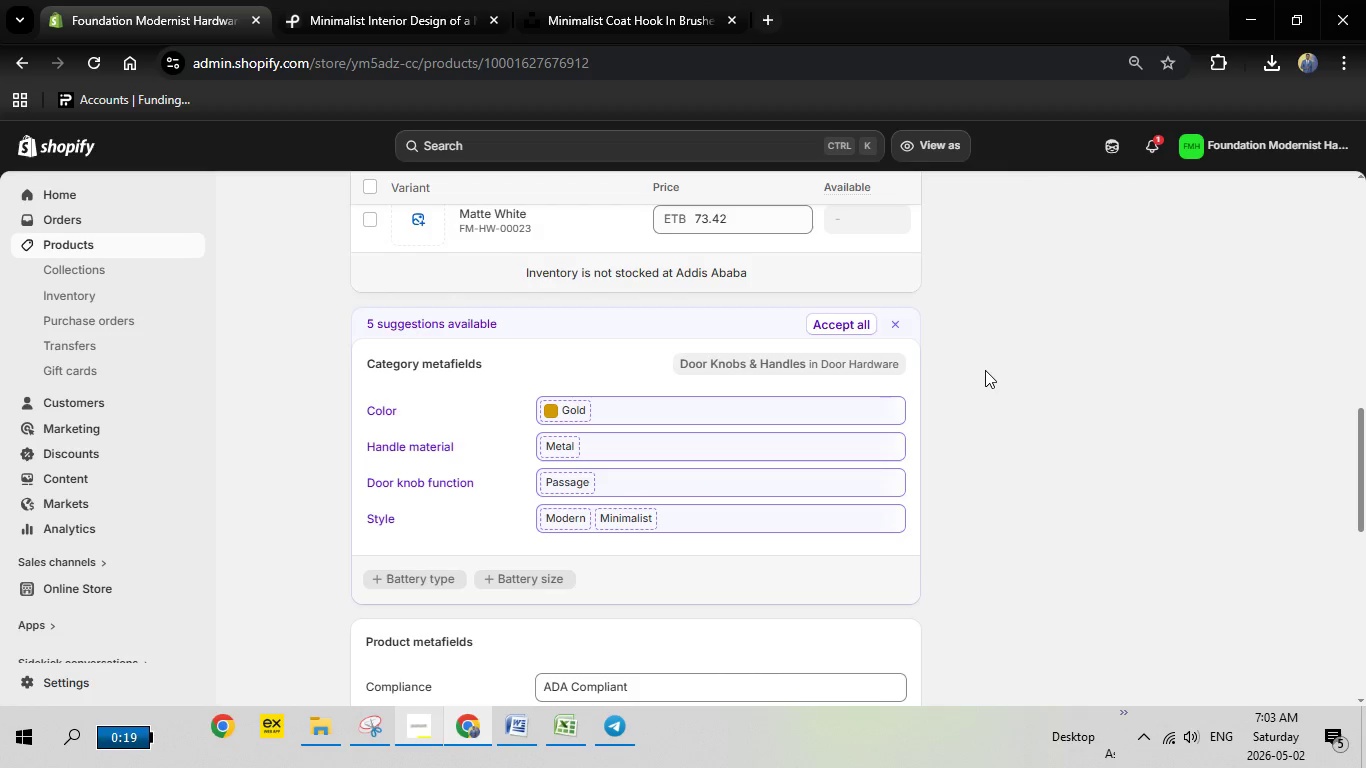 
wait(14.19)
 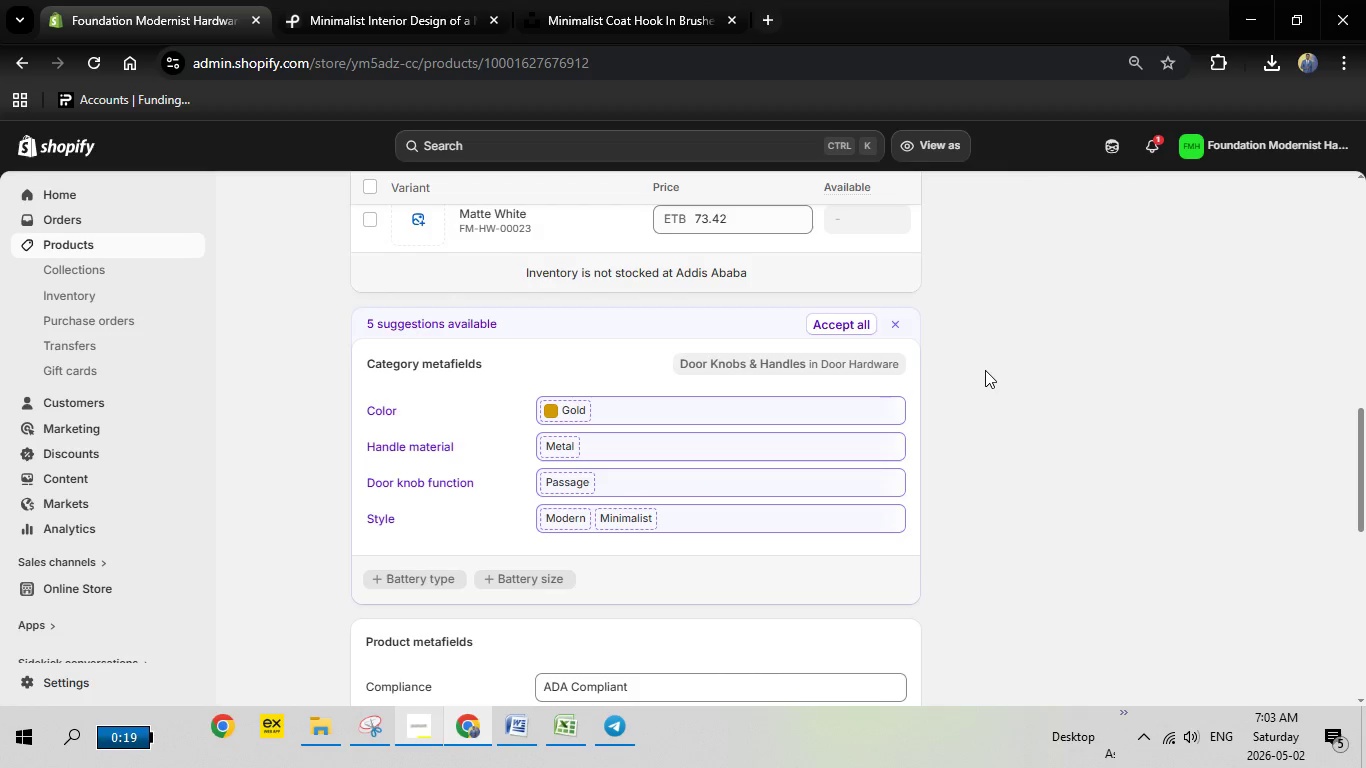 
scroll: coordinate [966, 322], scroll_direction: up, amount: 21.0
 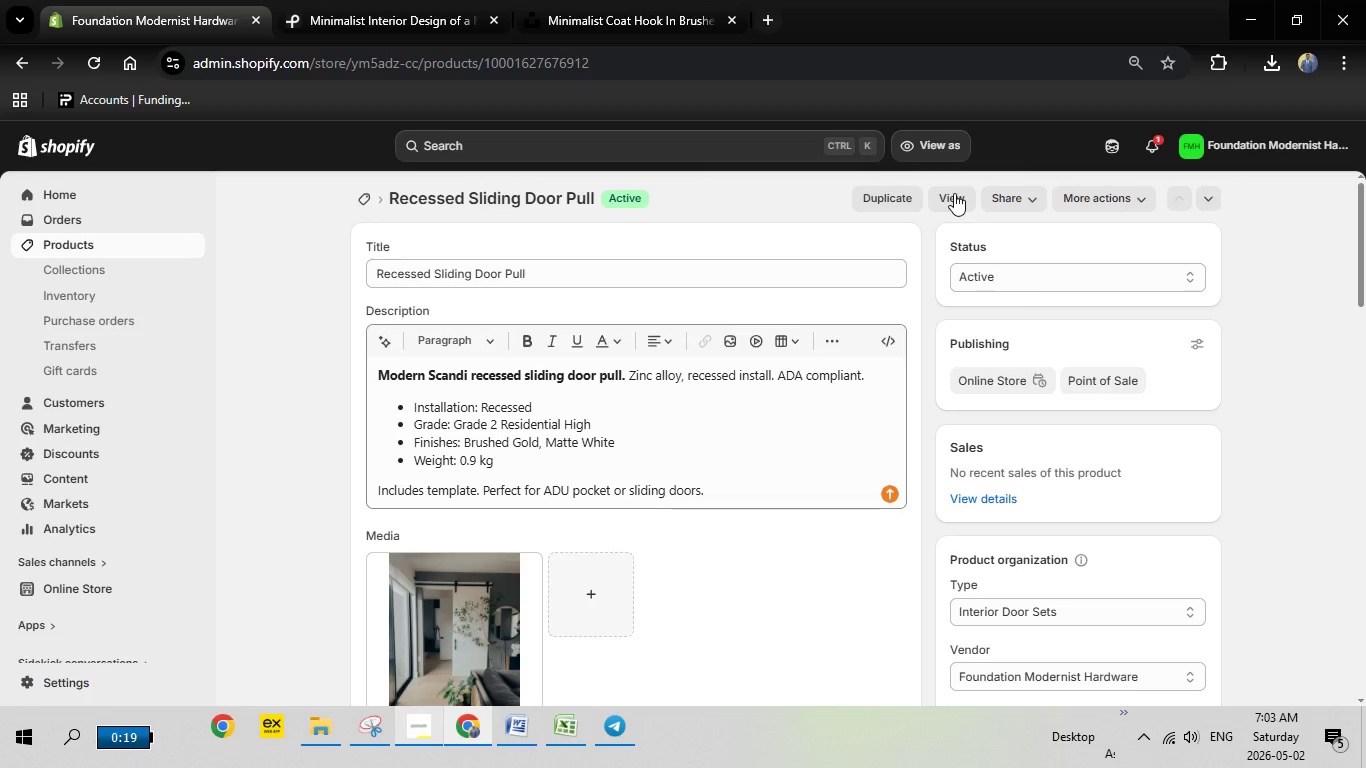 
left_click([954, 193])
 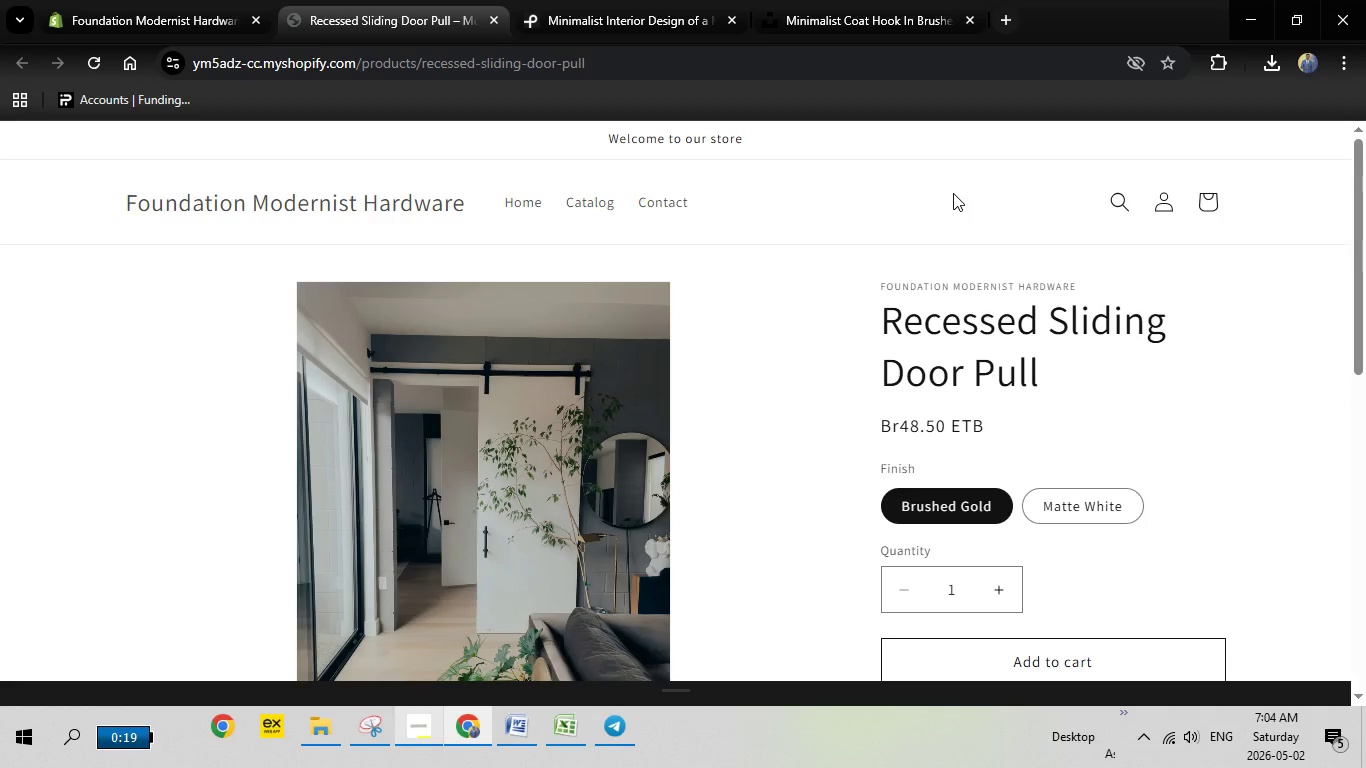 
wait(19.41)
 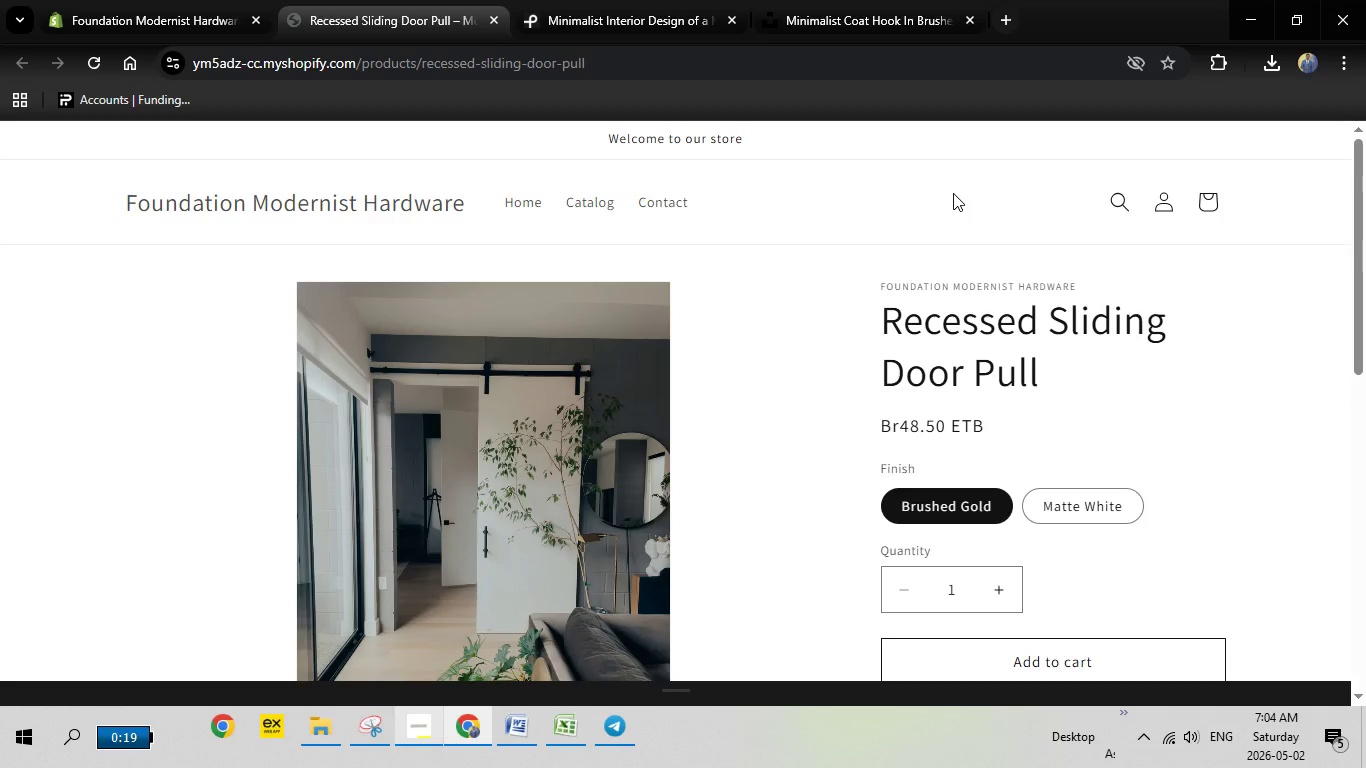 
scroll: coordinate [959, 205], scroll_direction: none, amount: 0.0
 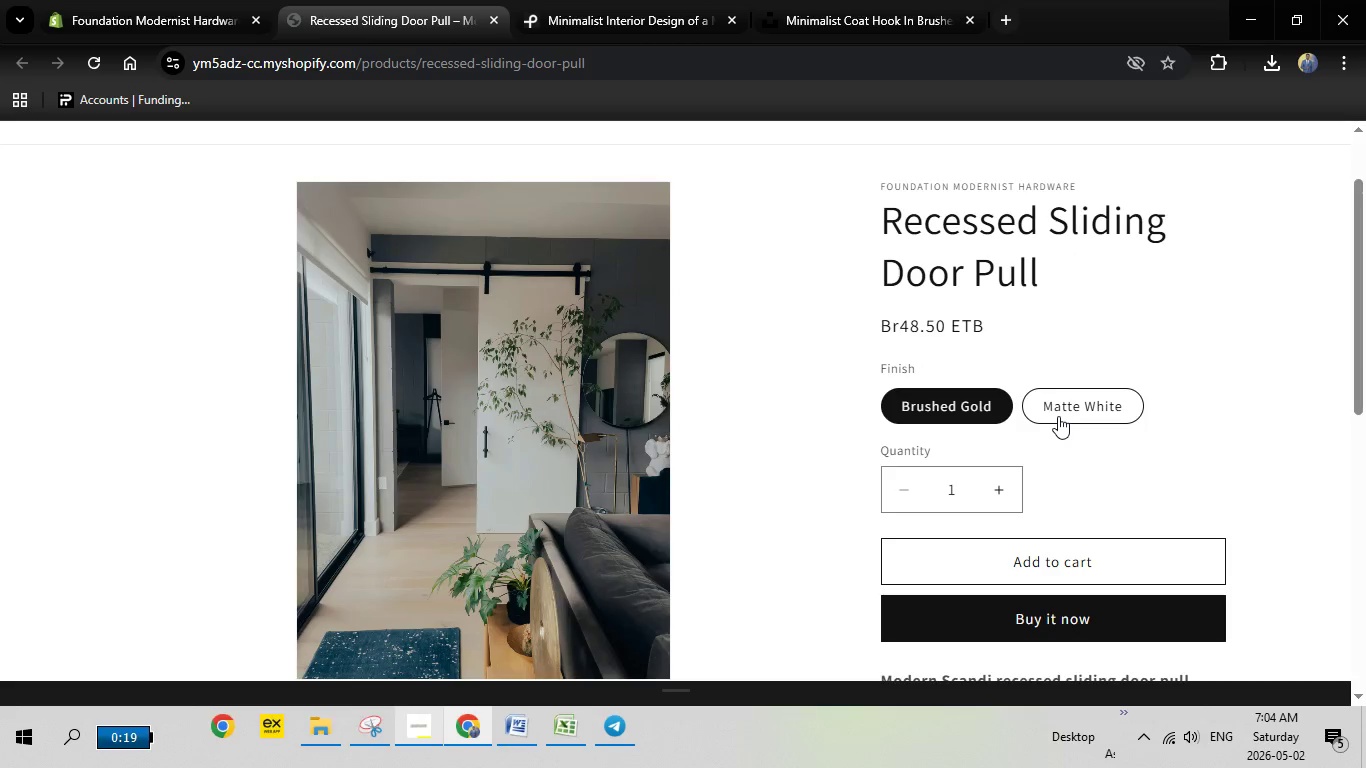 
left_click([1058, 416])
 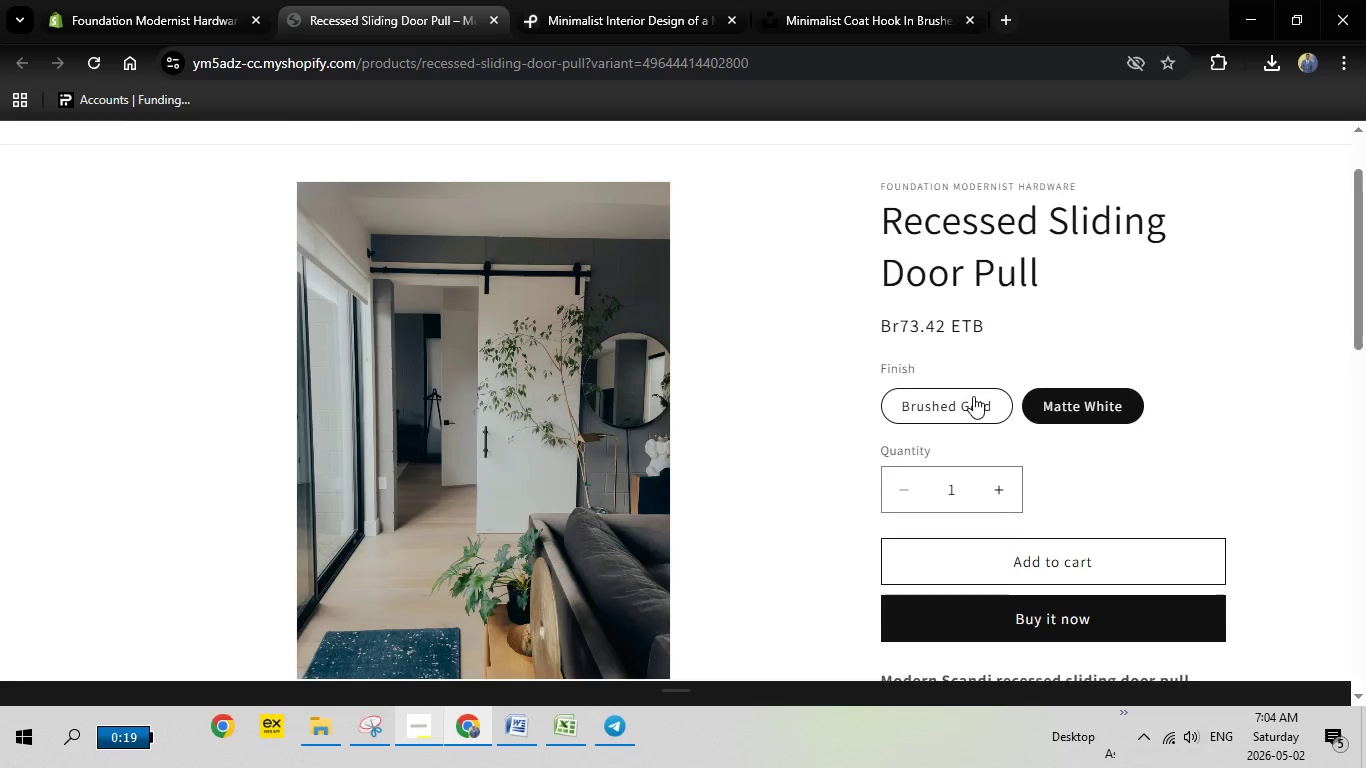 
scroll: coordinate [973, 396], scroll_direction: down, amount: 5.0
 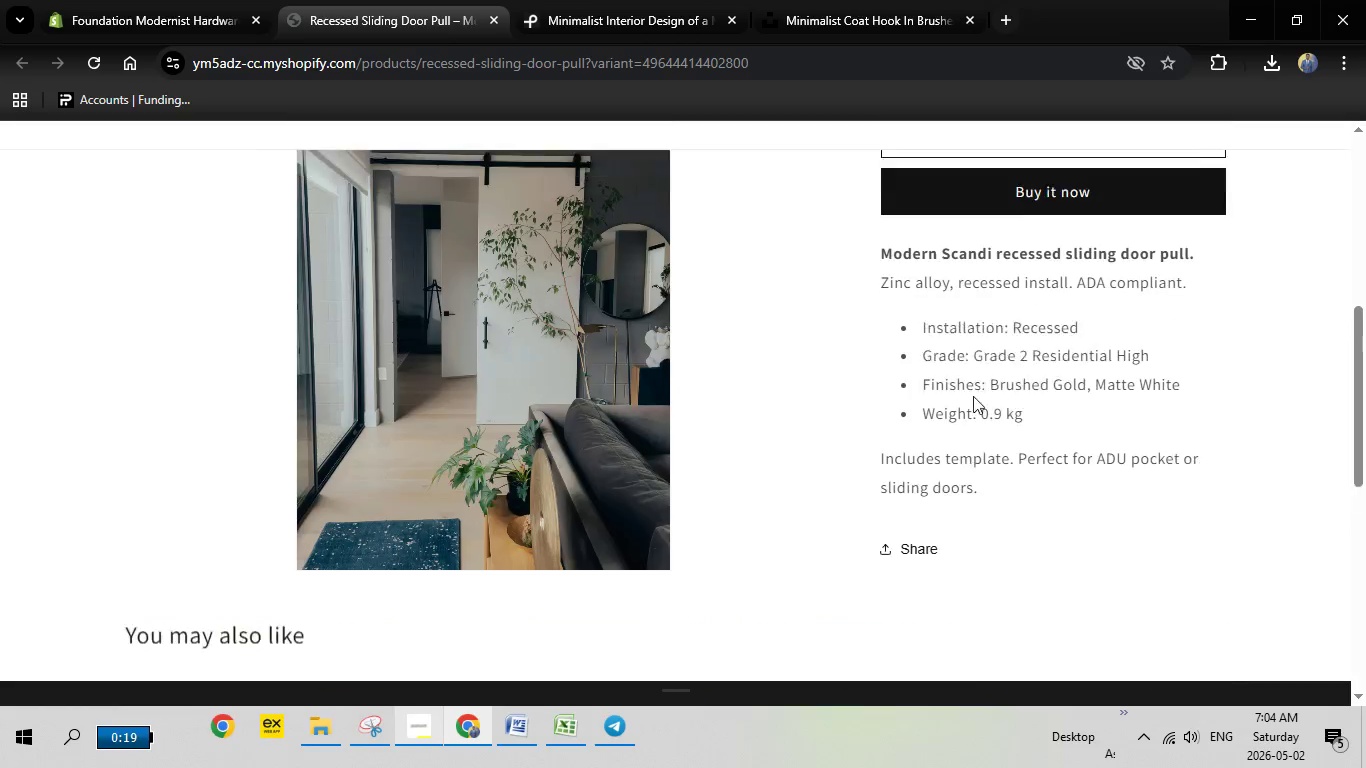 
scroll: coordinate [970, 394], scroll_direction: up, amount: 10.0
 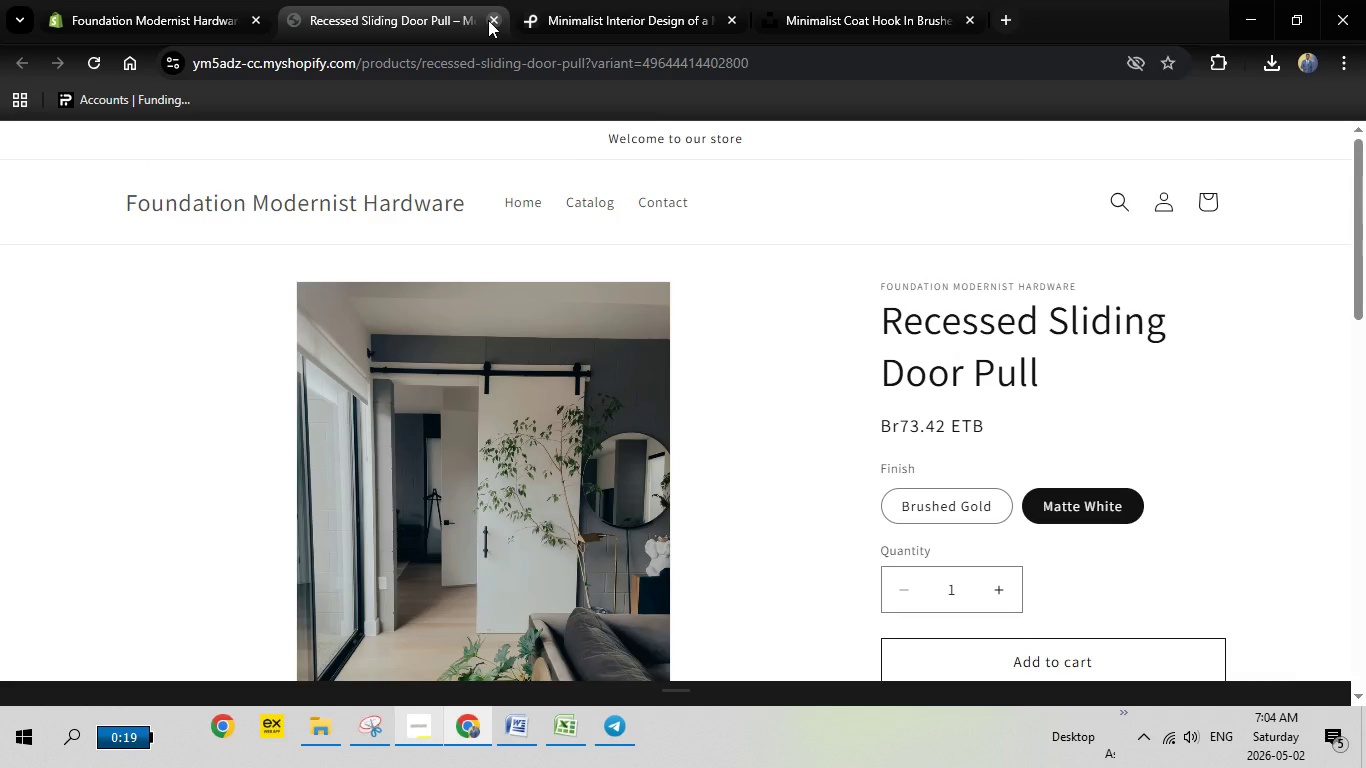 
left_click([488, 20])
 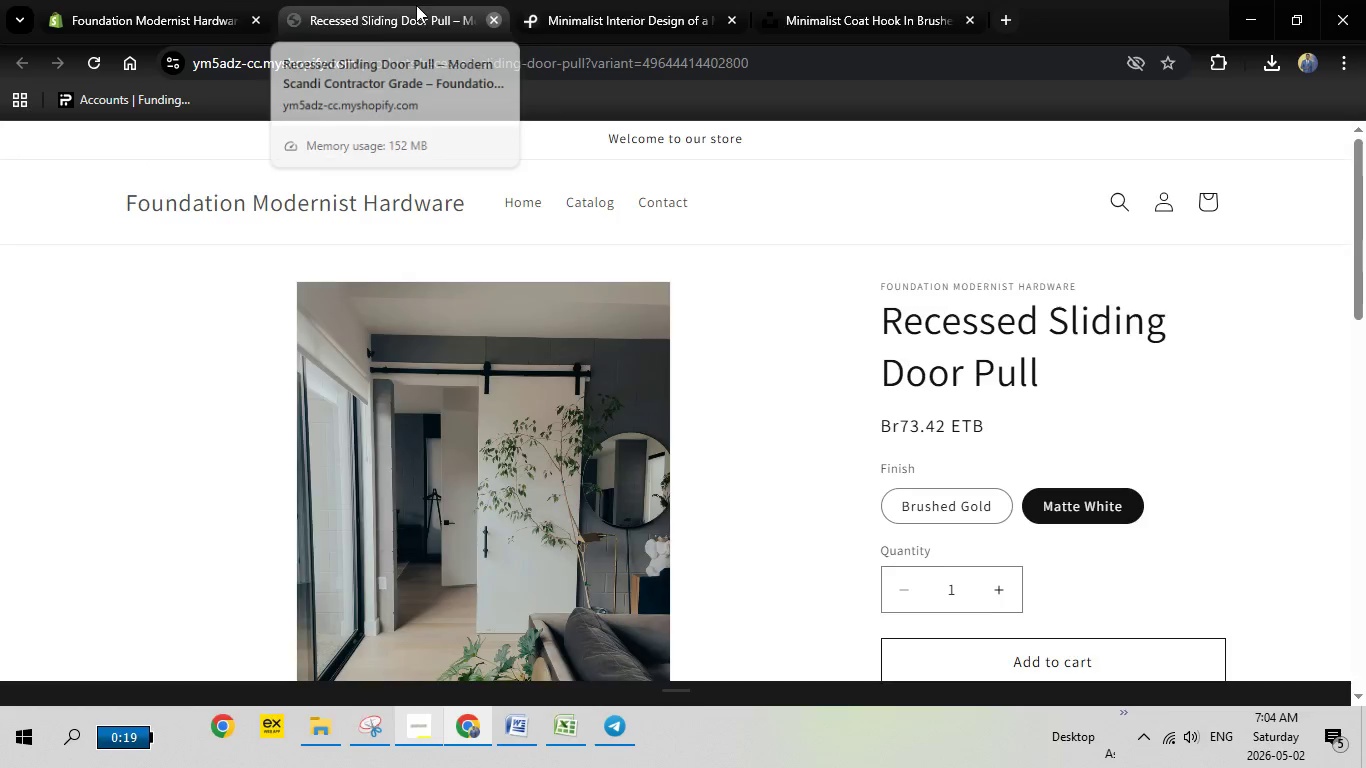 
left_click([213, 0])
 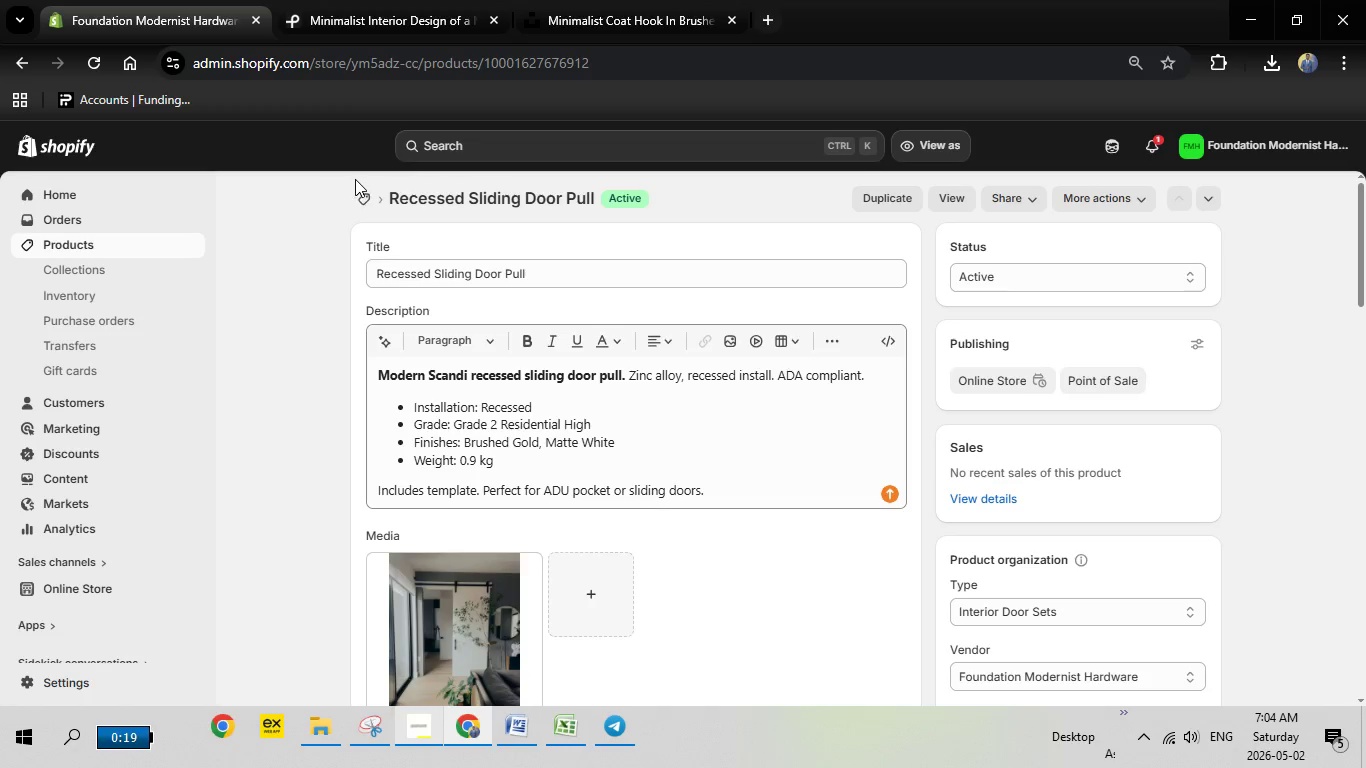 
left_click([367, 200])
 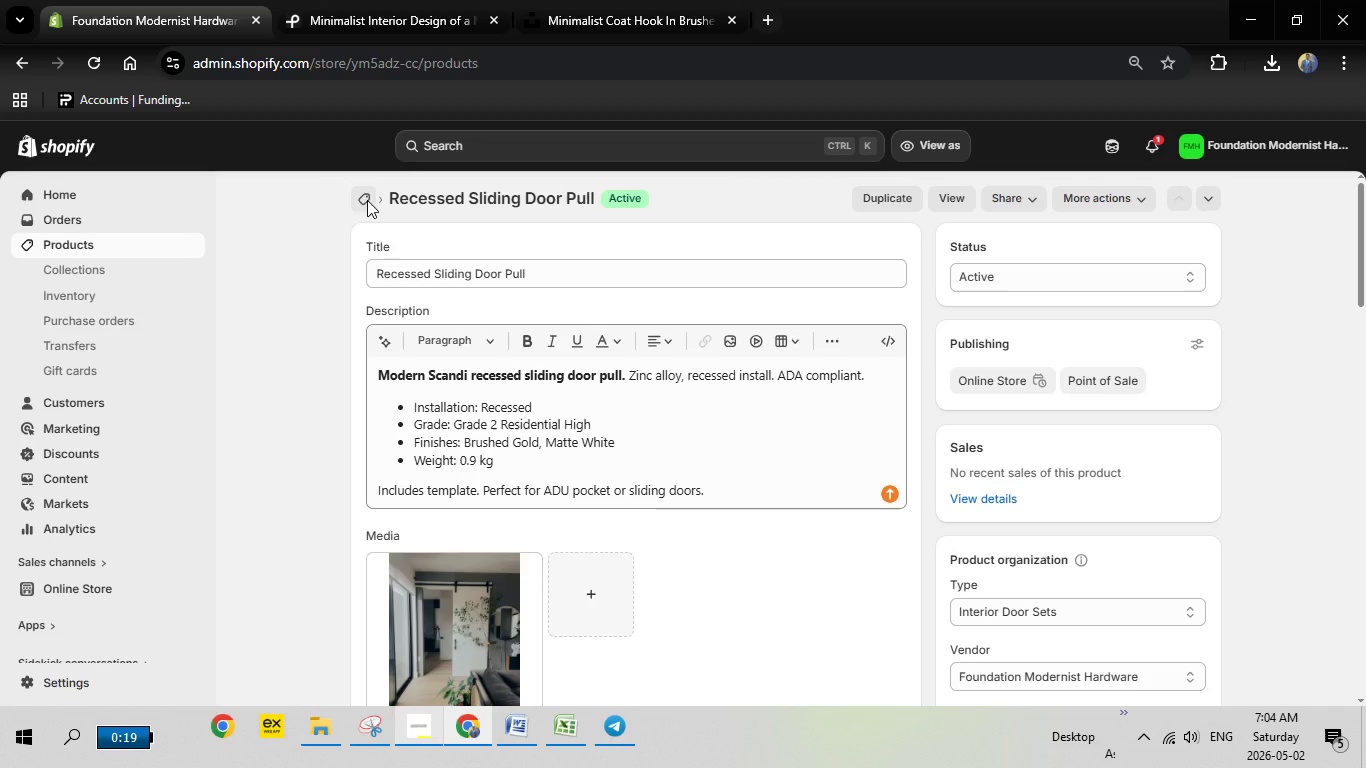 
wait(10.77)
 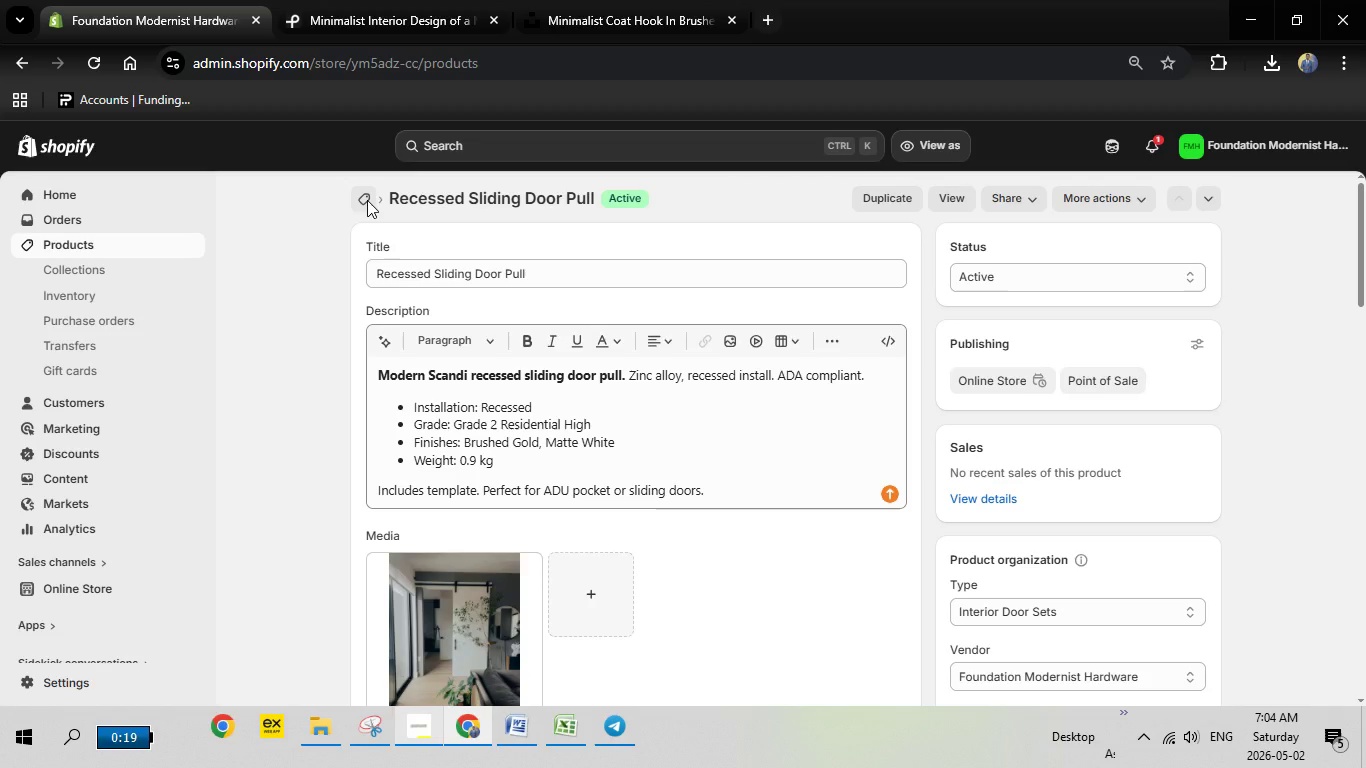 
left_click([96, 268])
 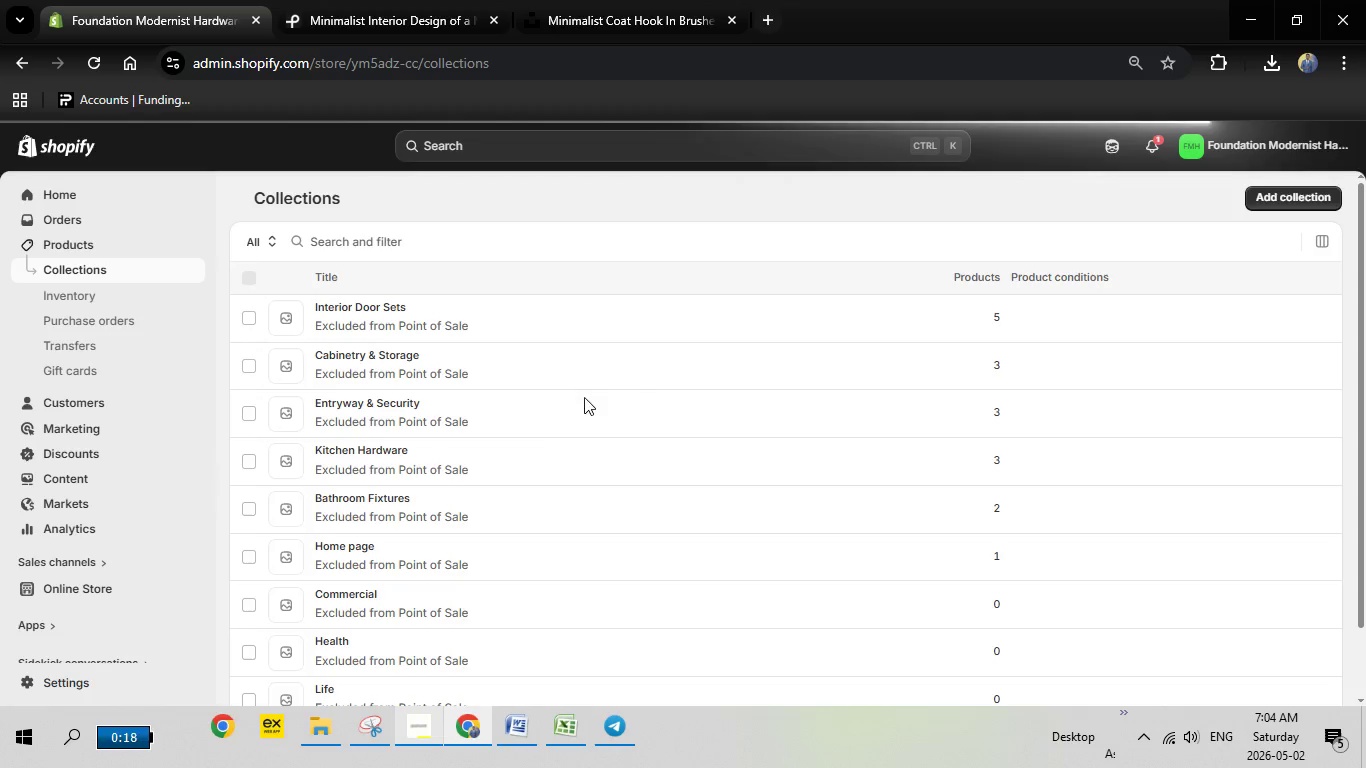 
wait(19.39)
 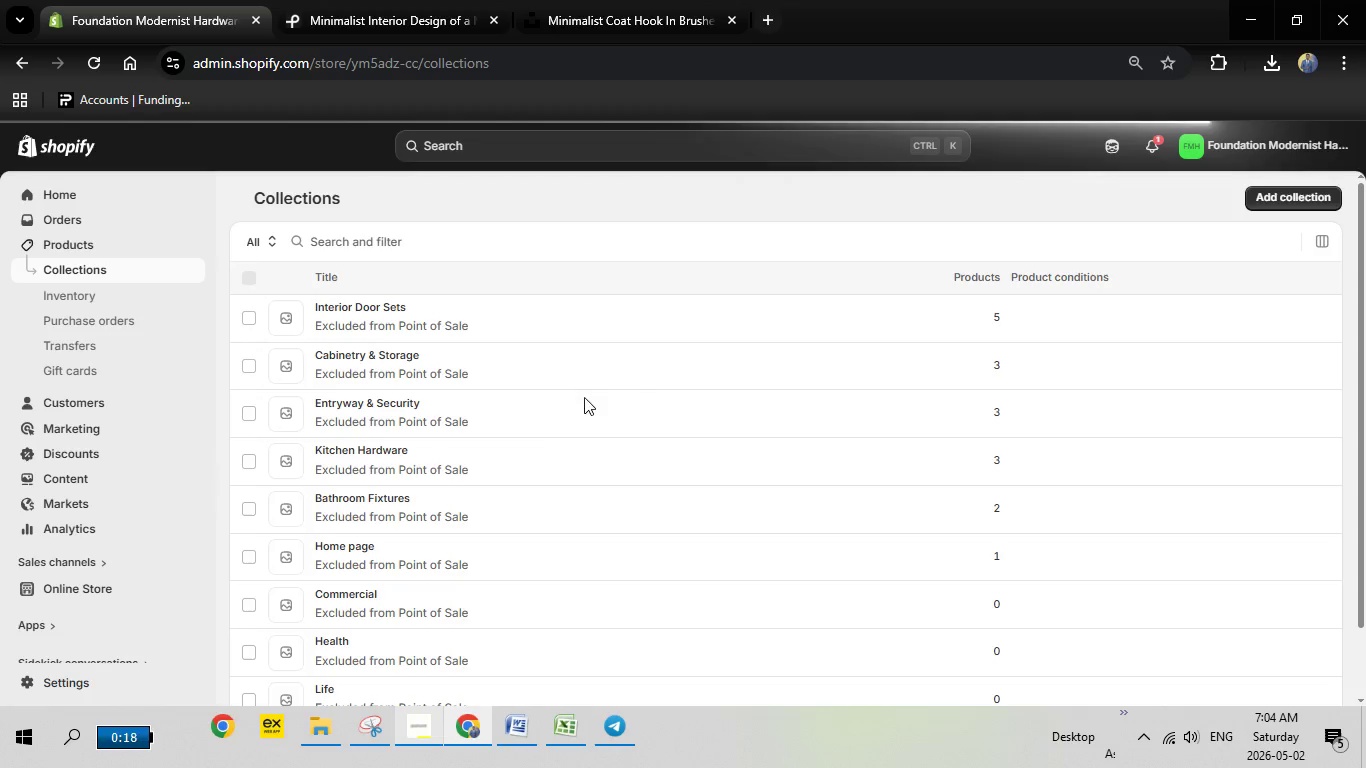 
scroll: coordinate [465, 527], scroll_direction: none, amount: 0.0
 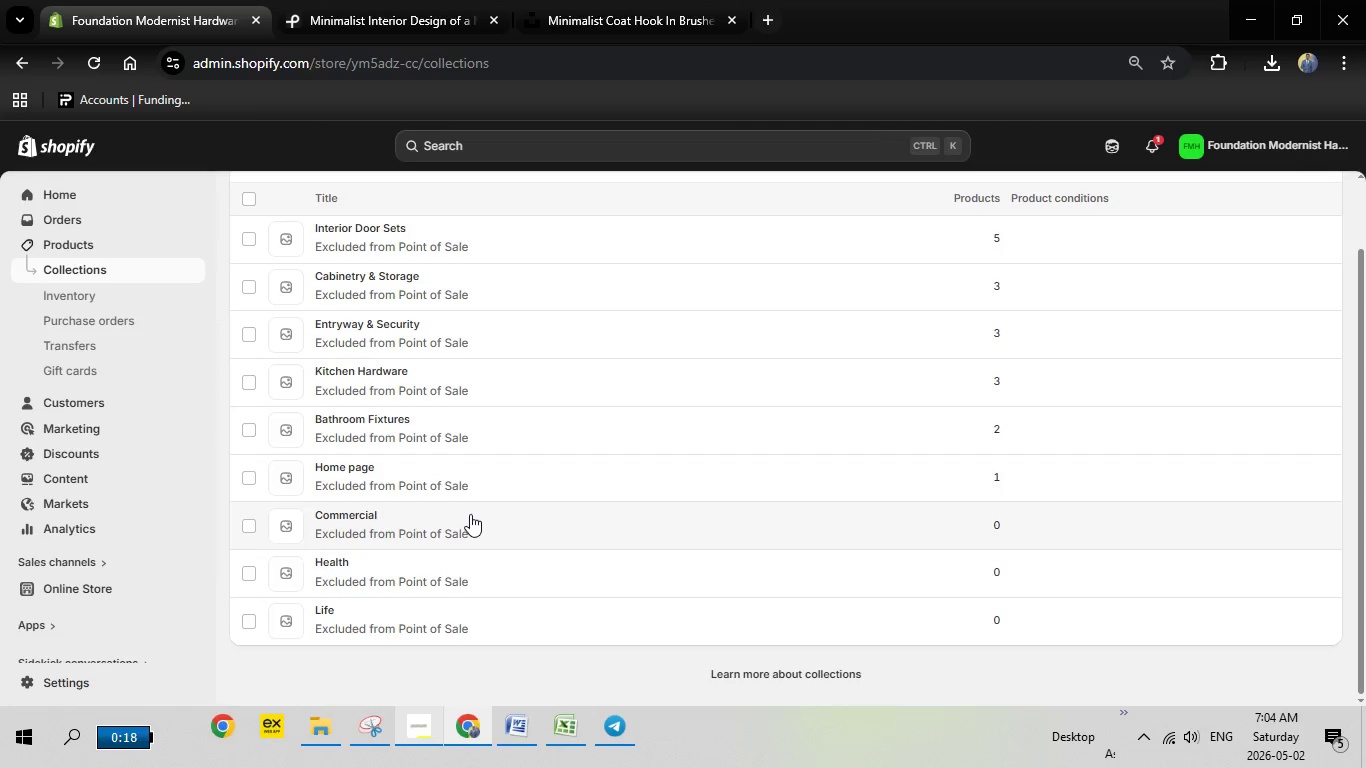 
scroll: coordinate [474, 508], scroll_direction: down, amount: 1.0
 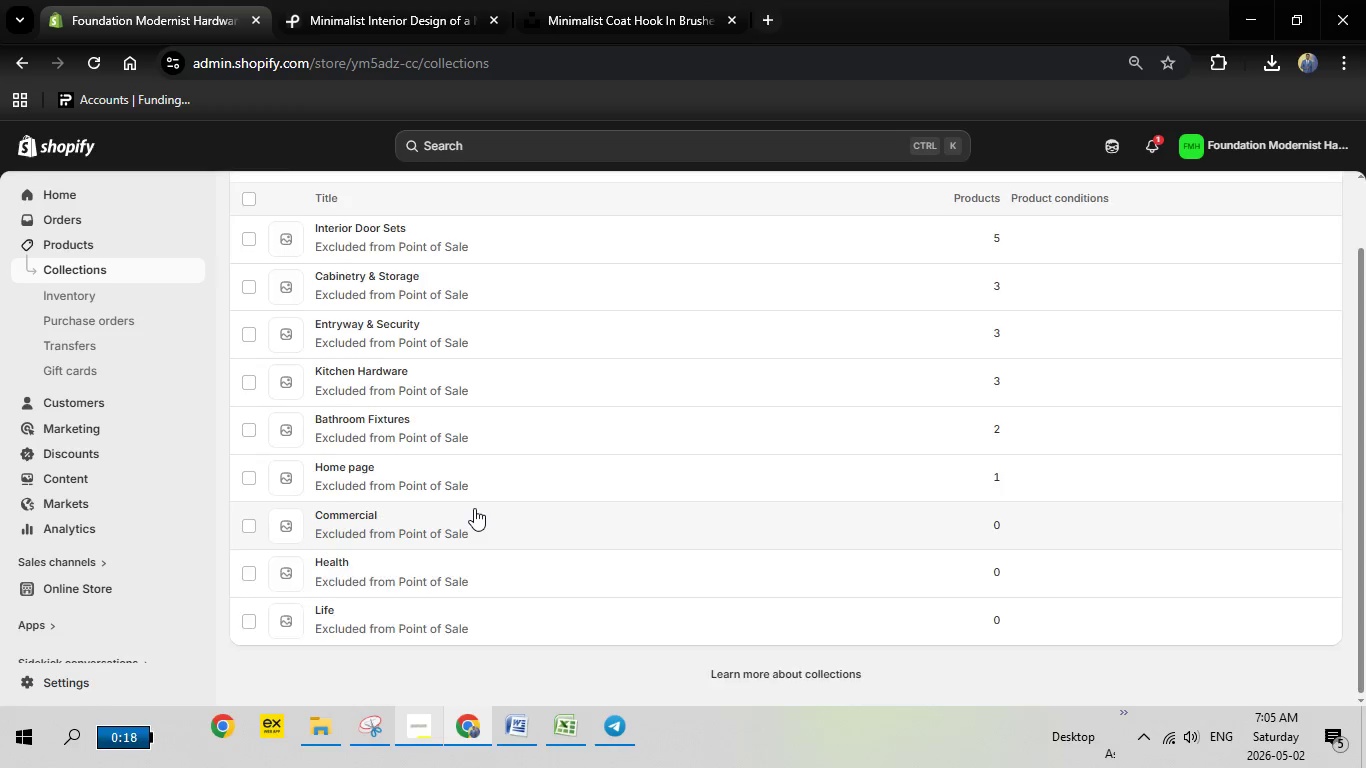 
scroll: coordinate [474, 508], scroll_direction: up, amount: 6.0
 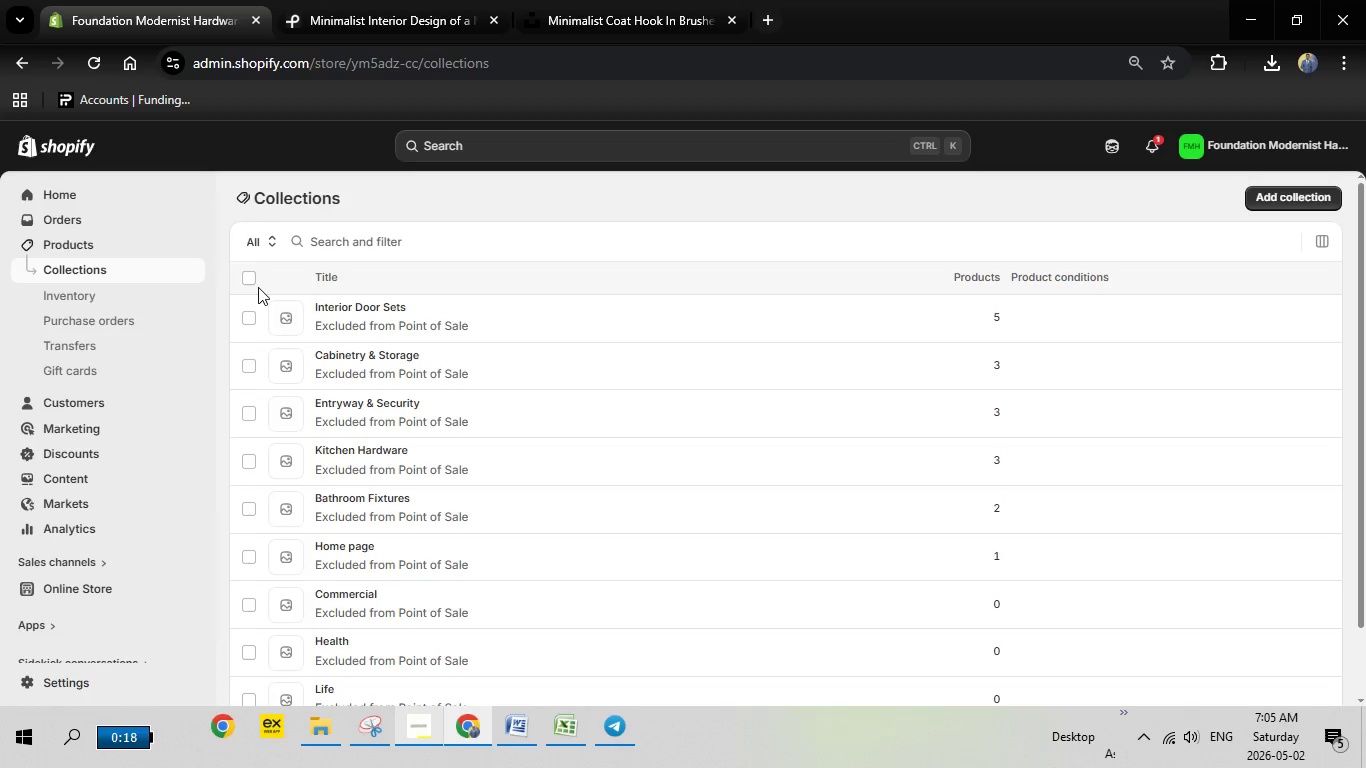 
left_click([258, 287])
 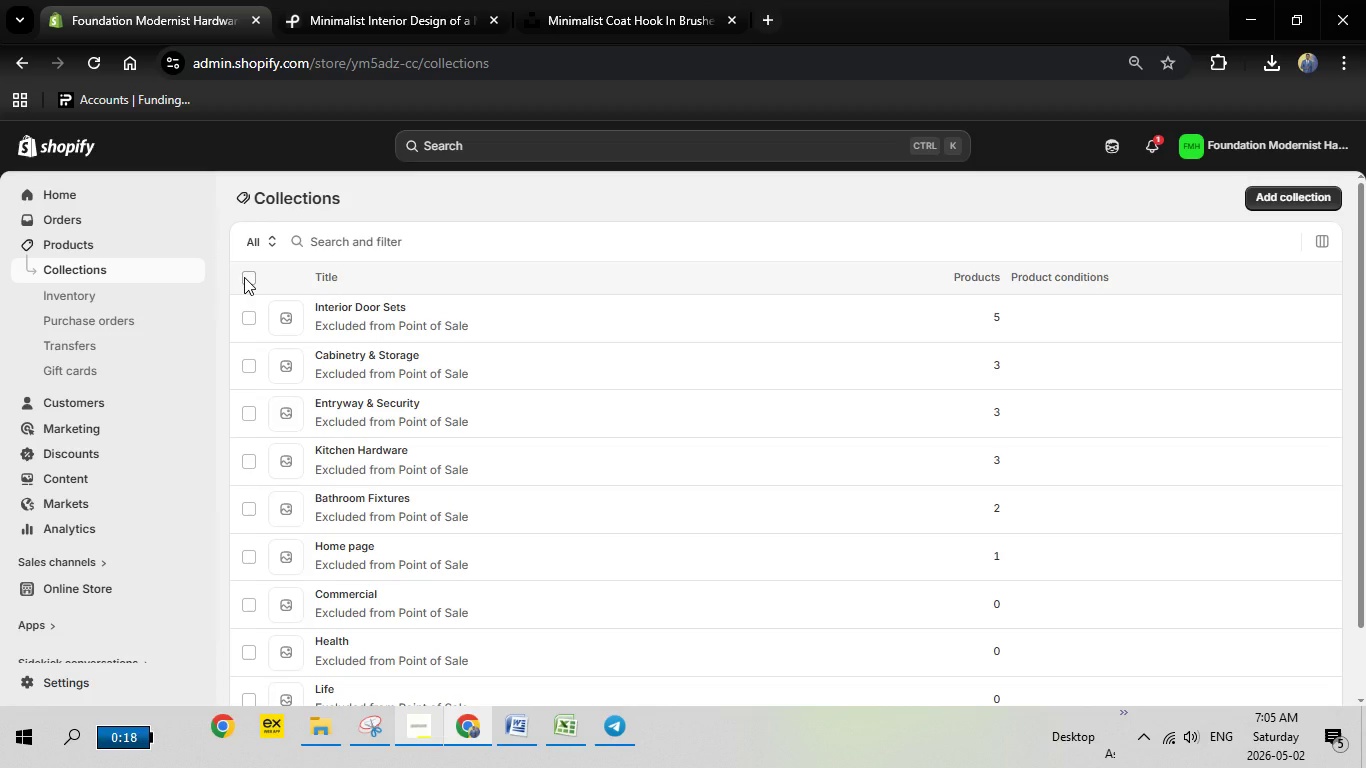 
left_click([243, 278])
 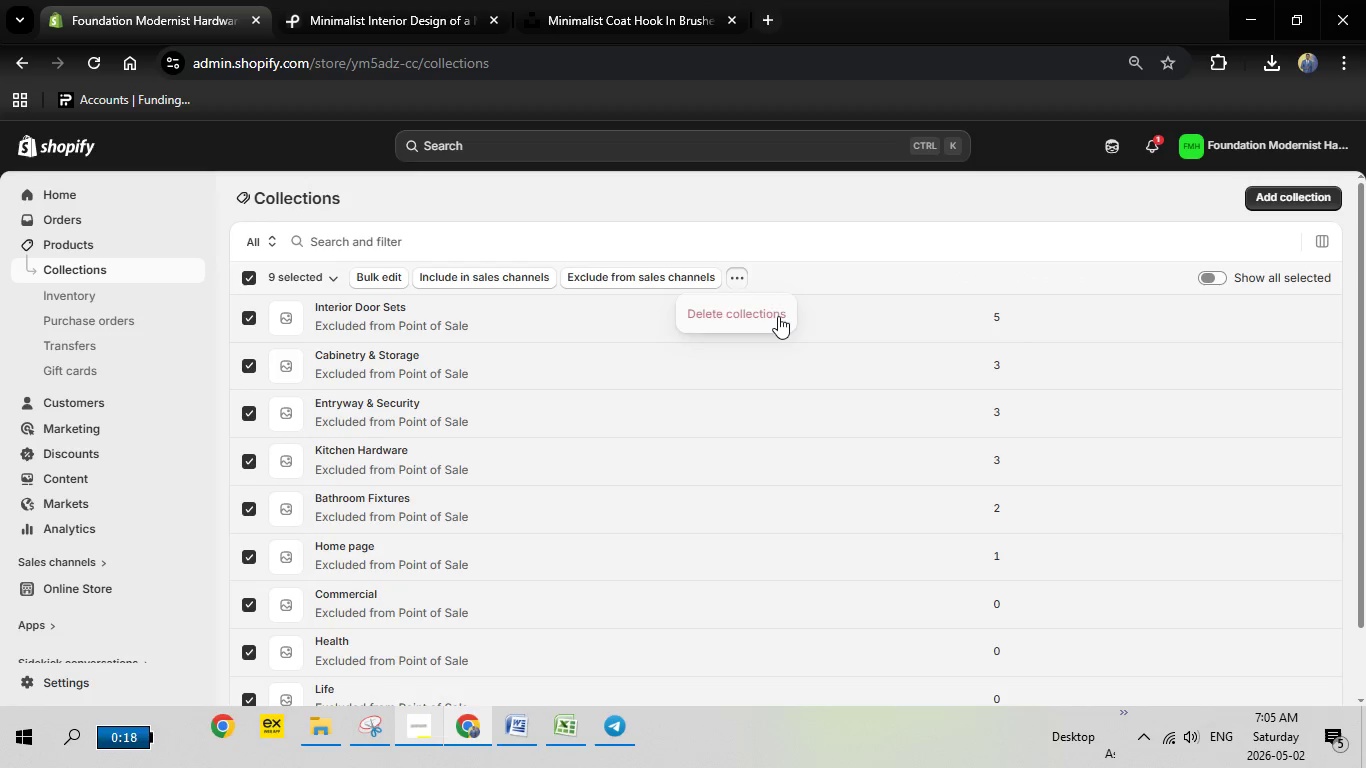 
left_click([733, 313])
 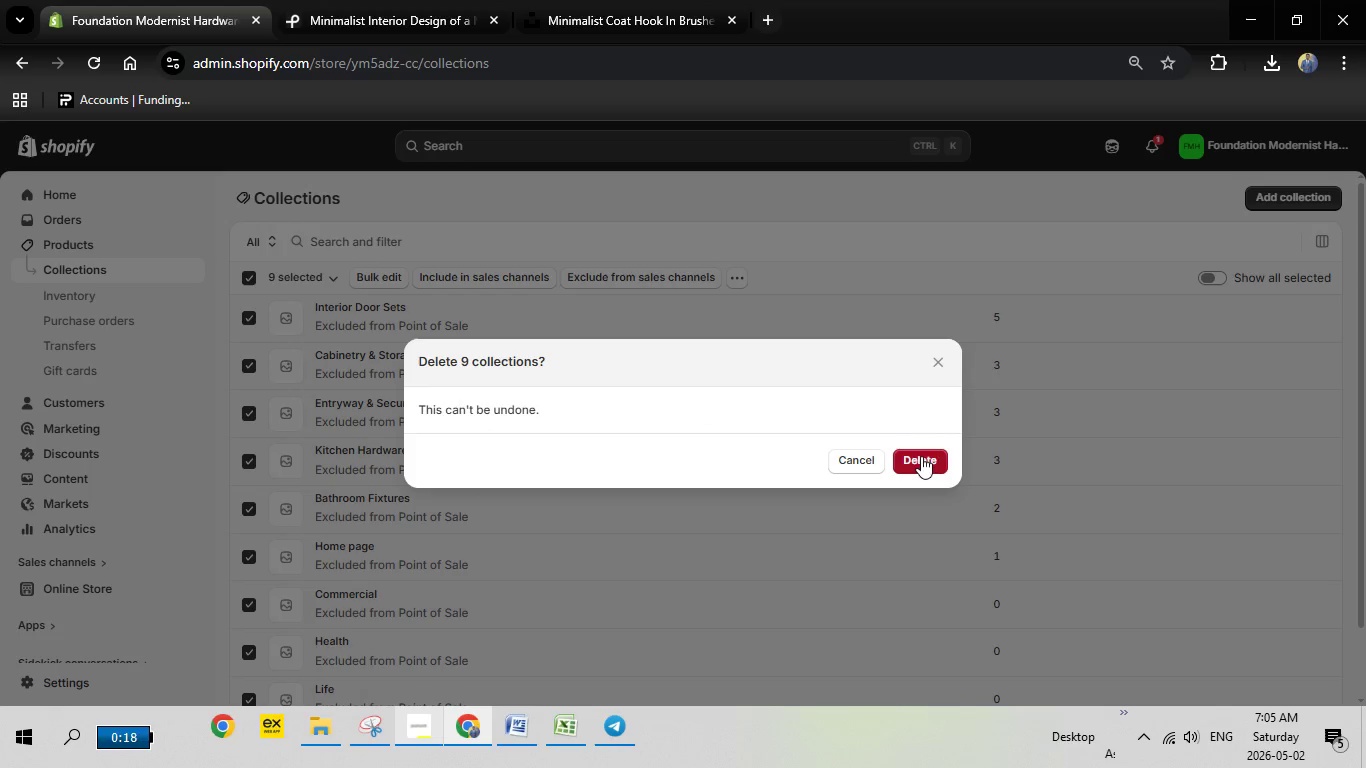 
left_click([921, 456])
 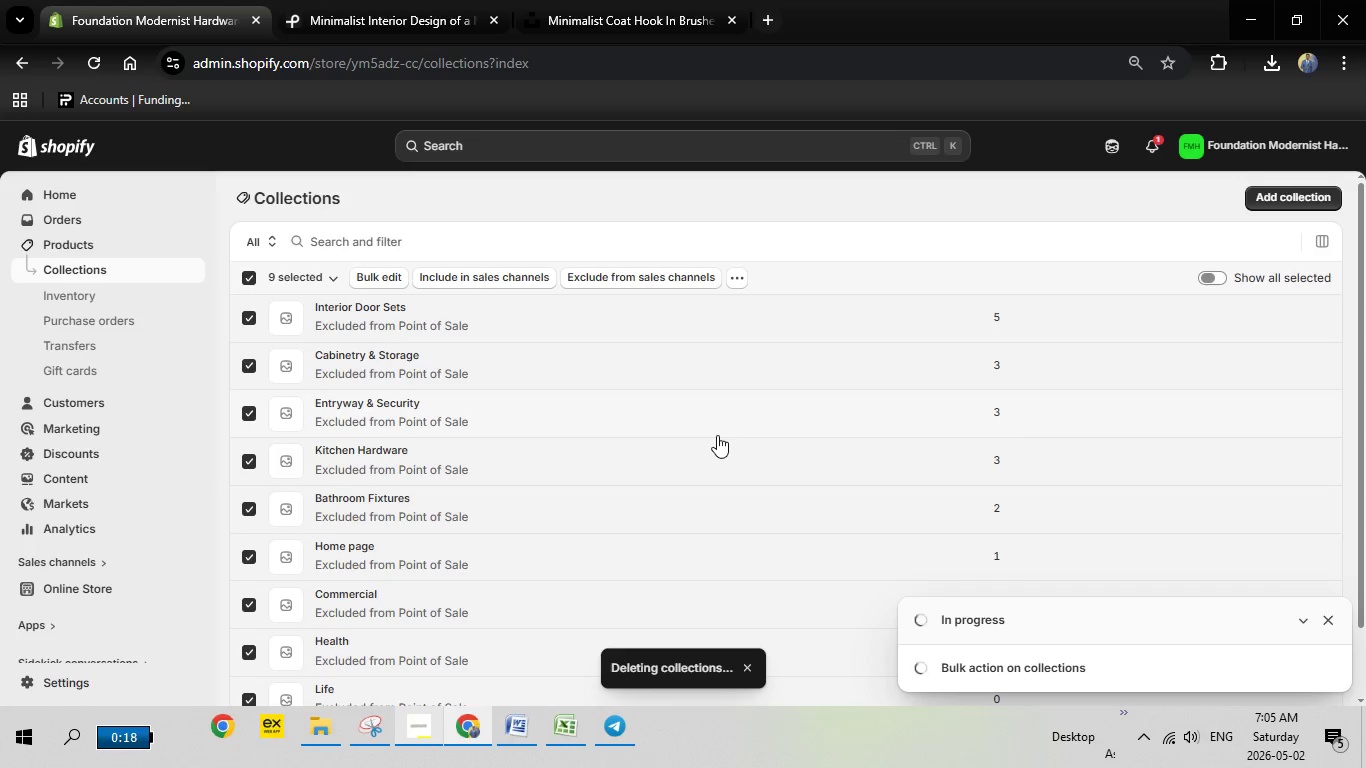 
wait(5.37)
 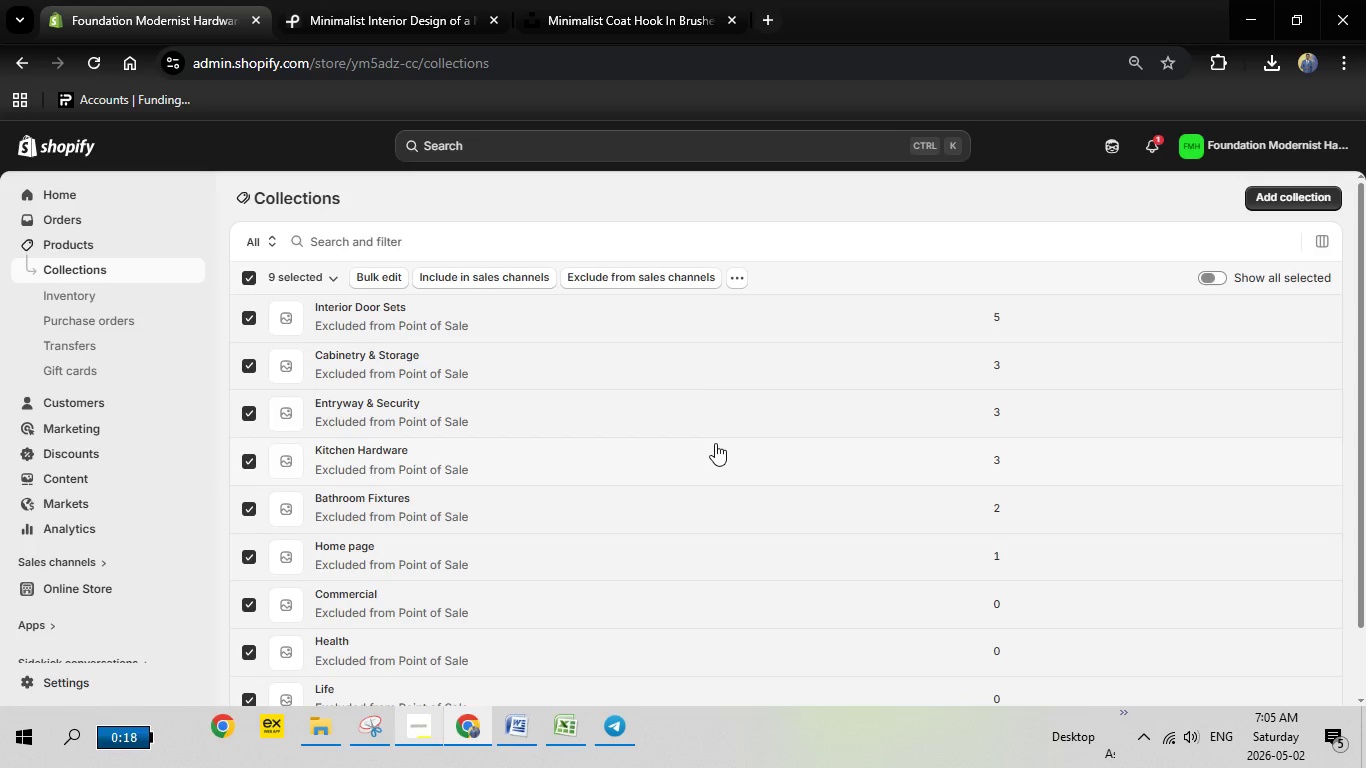 
mouse_move([768, 385])
 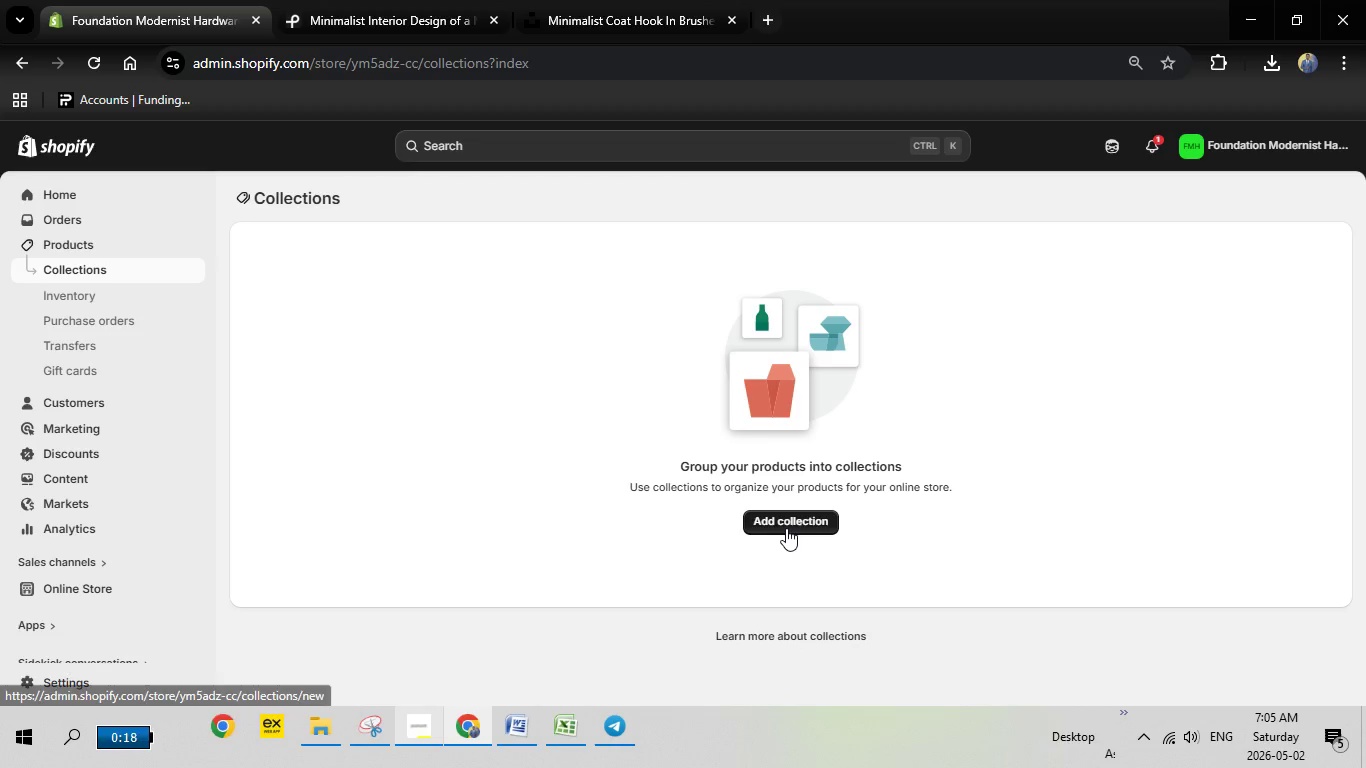 
left_click([786, 528])
 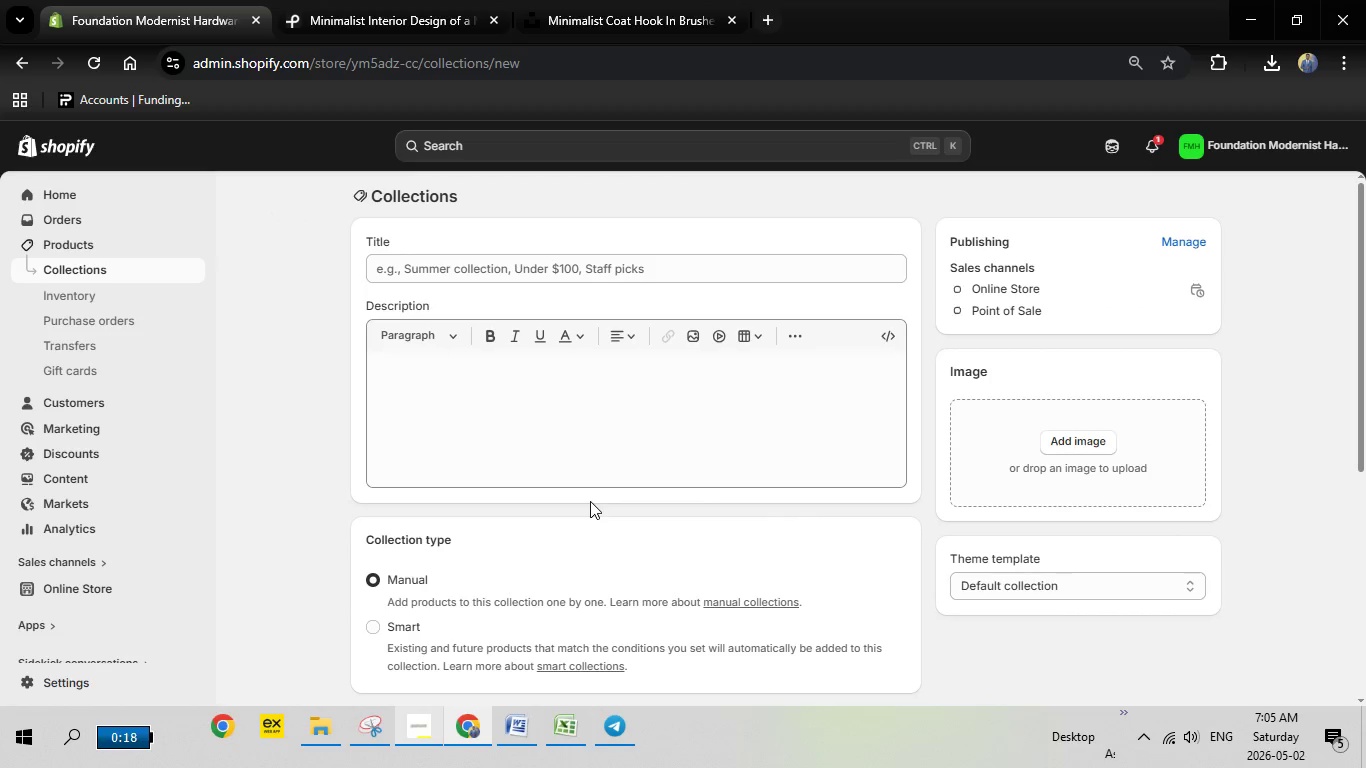 
wait(6.36)
 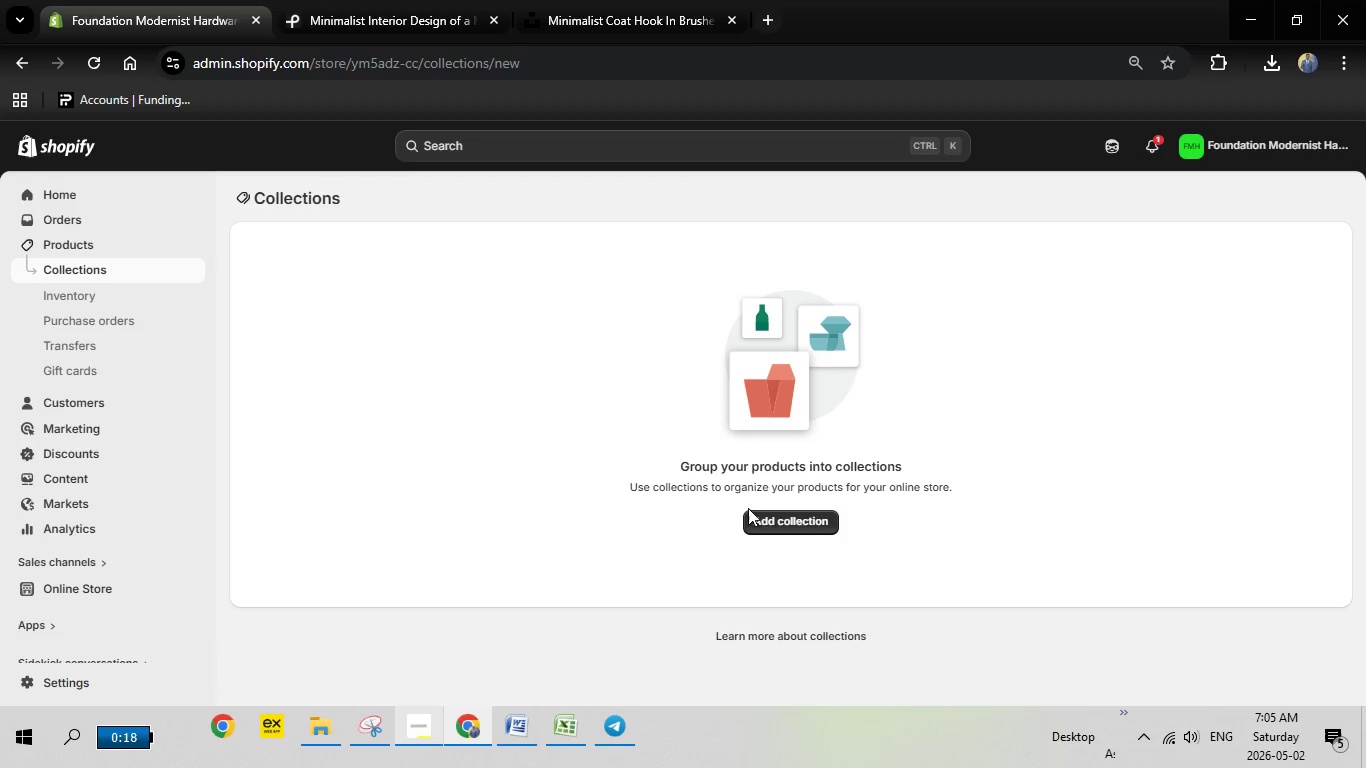 
left_click([446, 271])
 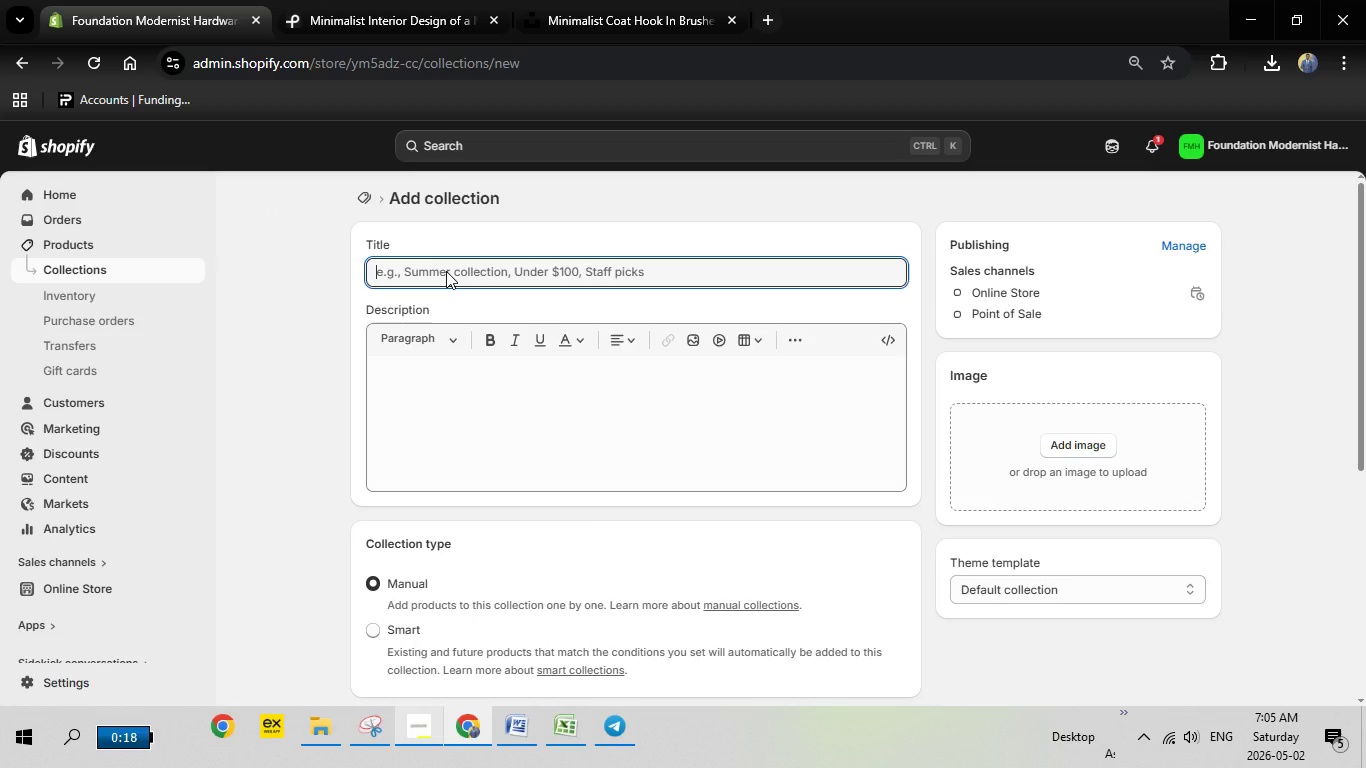 
type(Industrial Loft)
 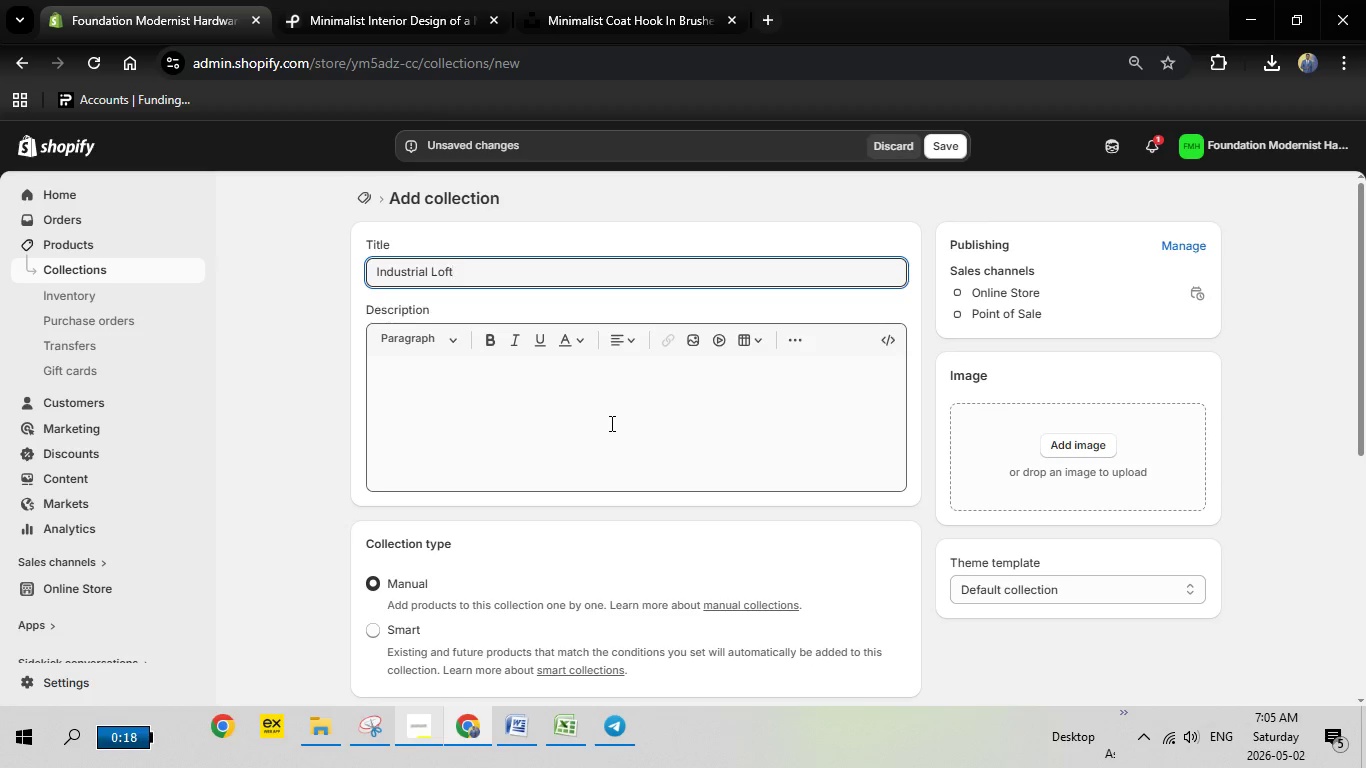 
scroll: coordinate [610, 424], scroll_direction: none, amount: 0.0
 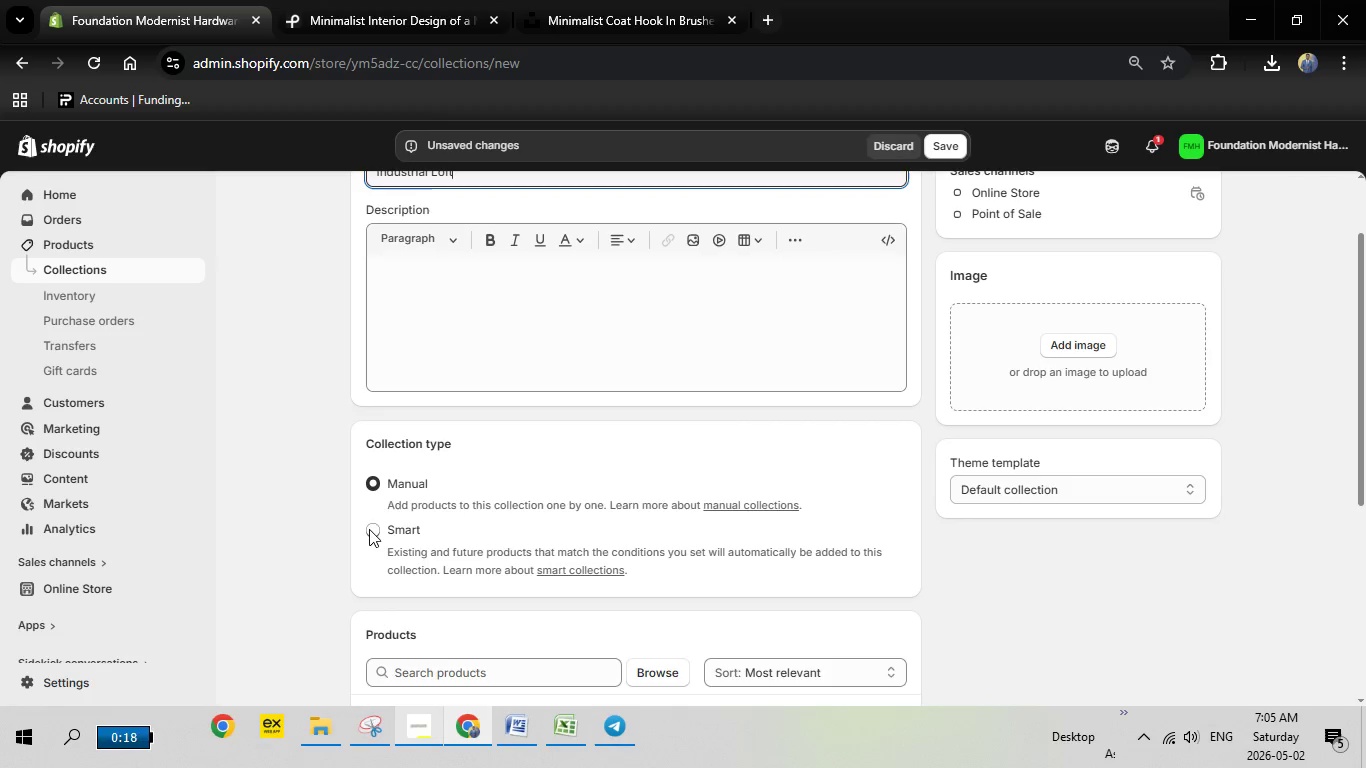 
left_click([370, 528])
 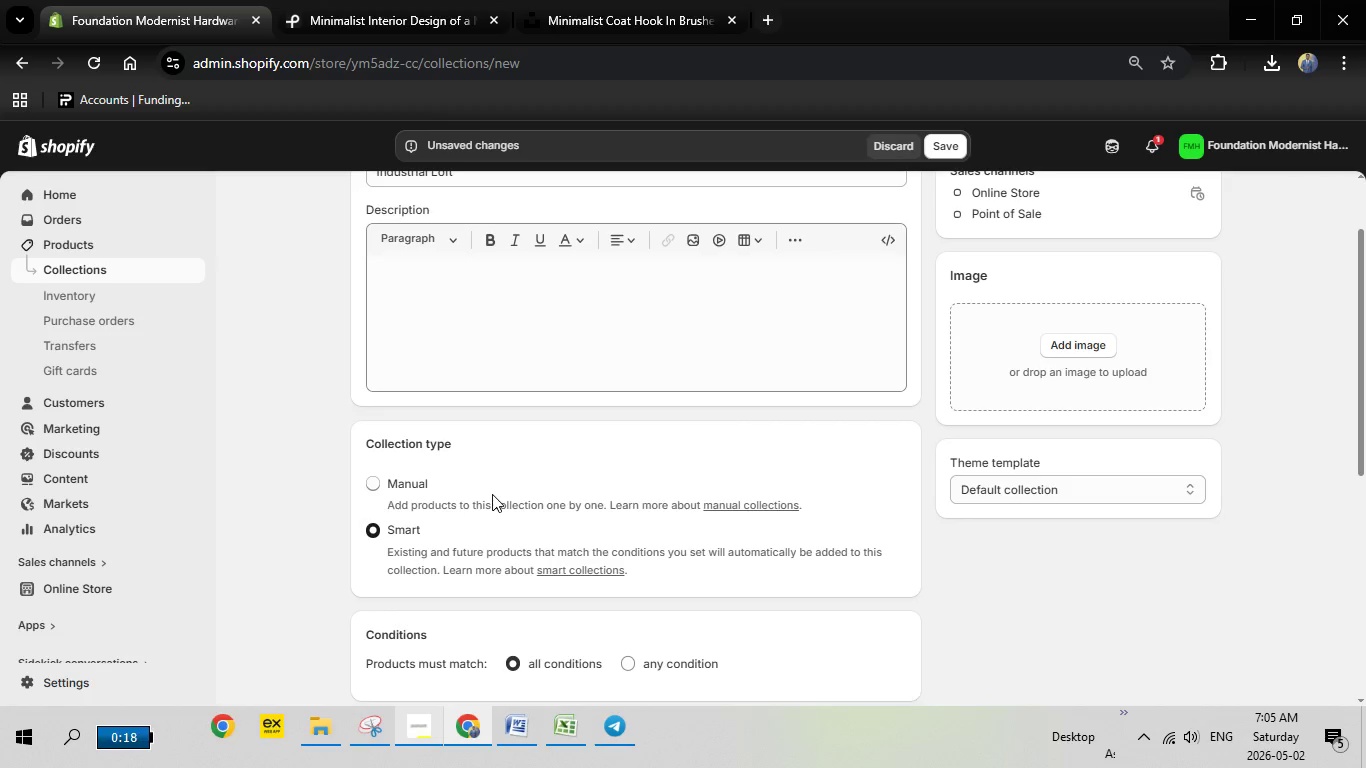 
scroll: coordinate [492, 494], scroll_direction: down, amount: 2.0
 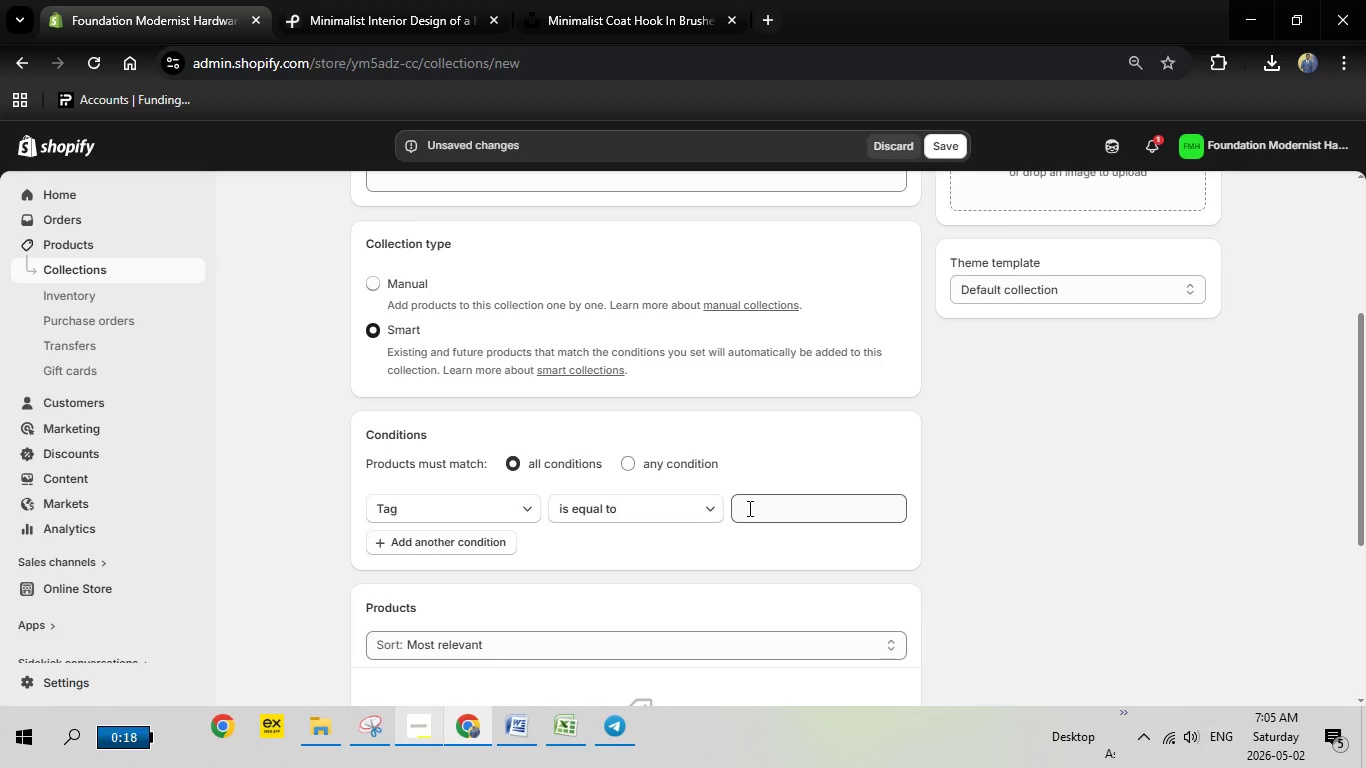 
left_click([772, 507])
 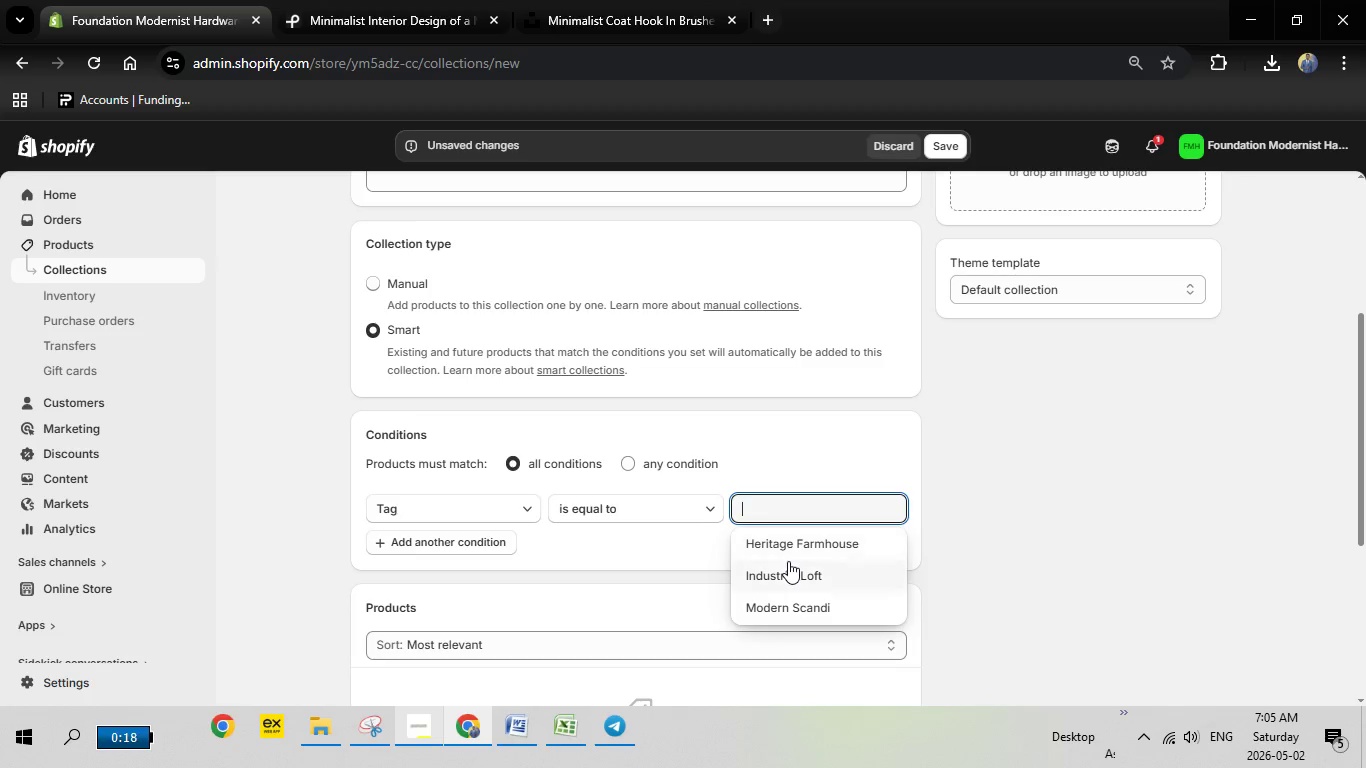 
left_click([789, 565])
 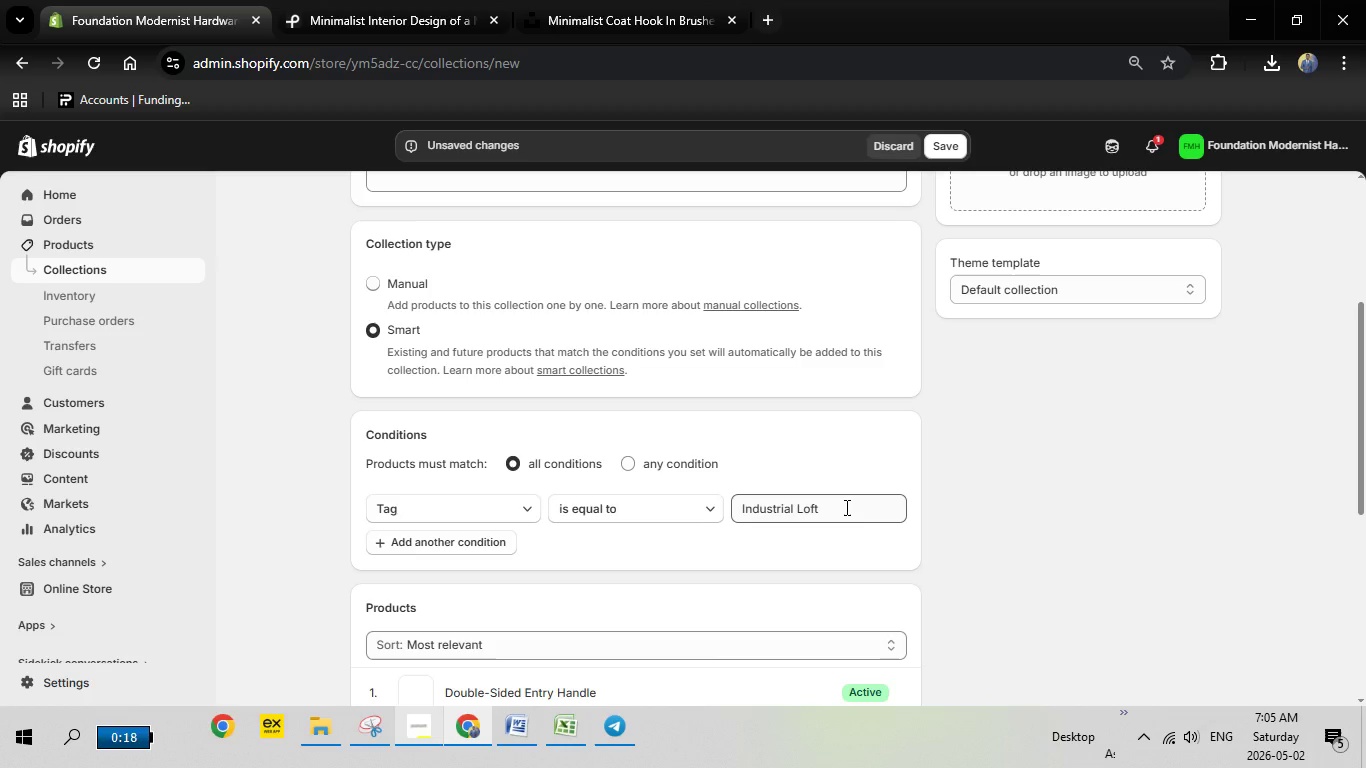 
scroll: coordinate [846, 507], scroll_direction: down, amount: 2.0
 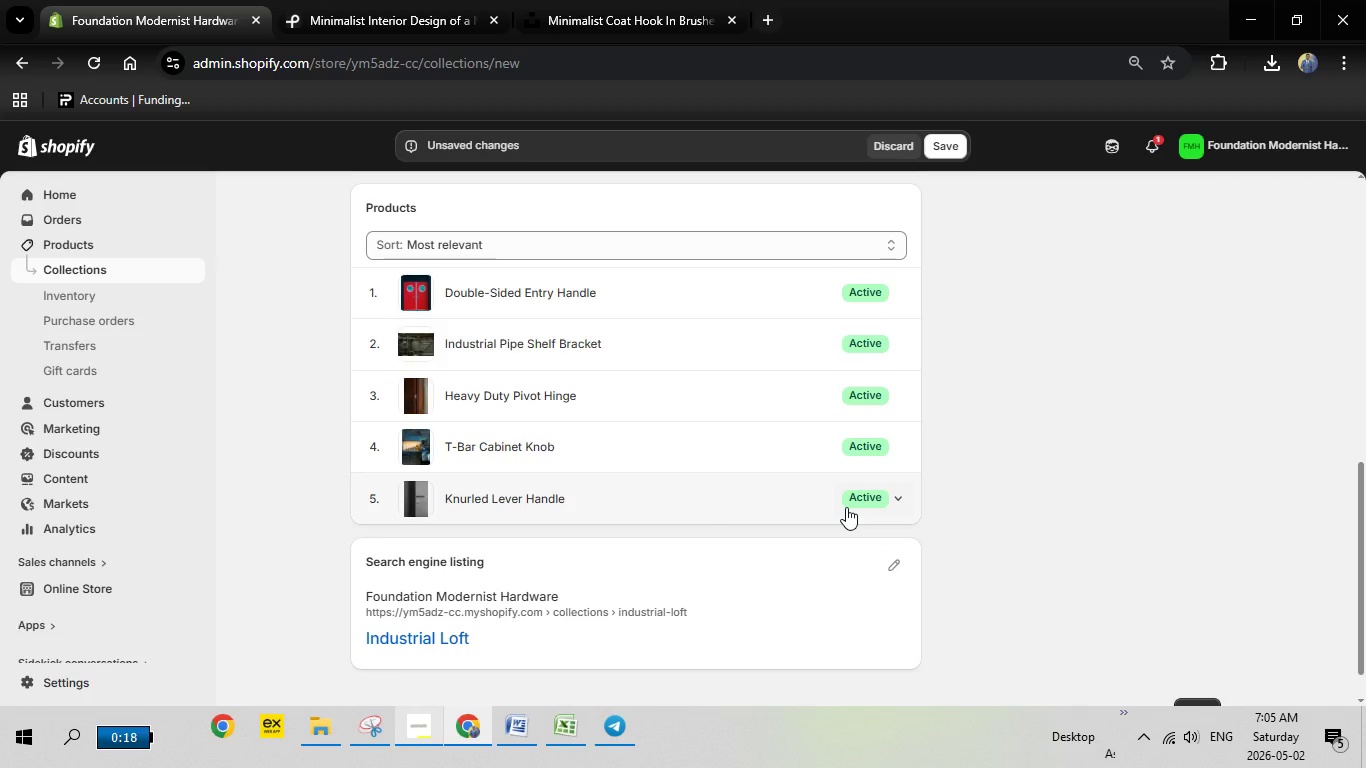 
scroll: coordinate [846, 507], scroll_direction: up, amount: 8.0
 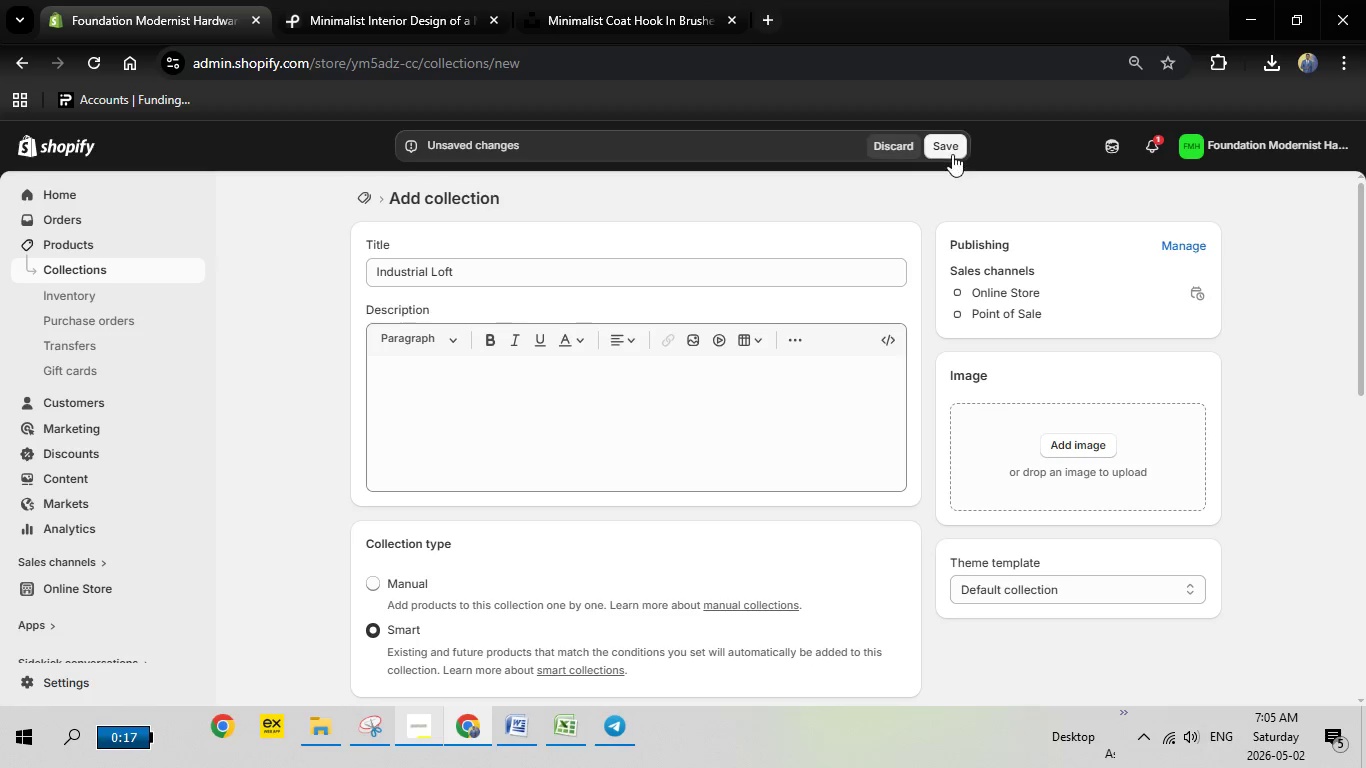 
left_click([952, 154])
 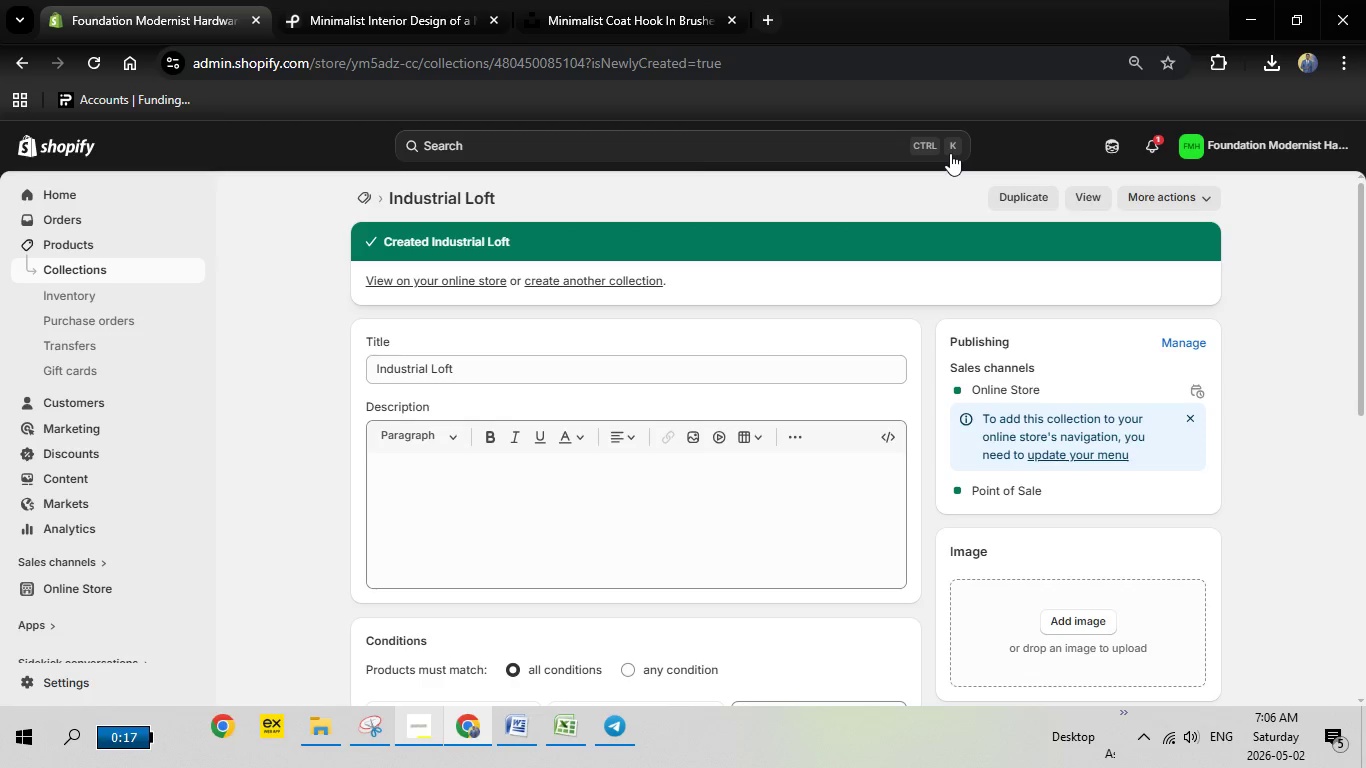 
wait(14.74)
 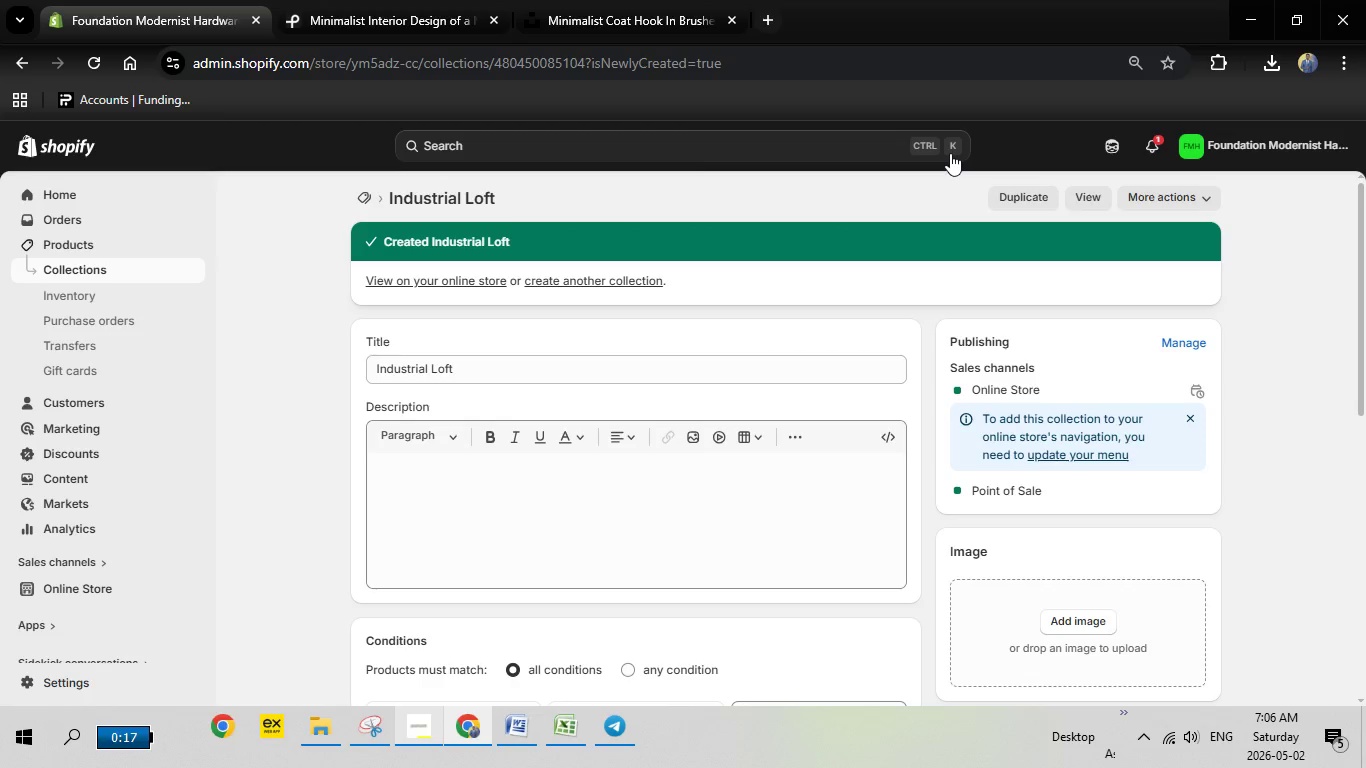 
left_click([367, 201])
 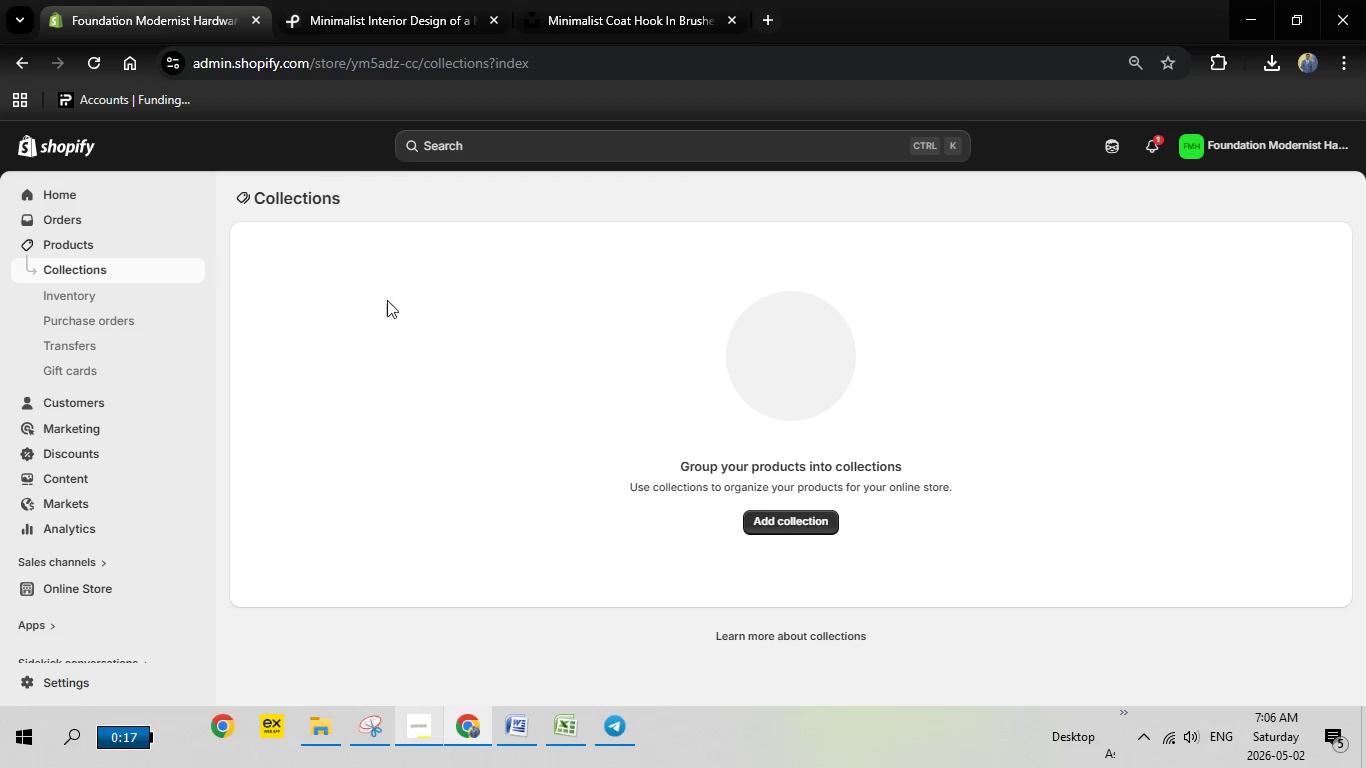 
wait(7.19)
 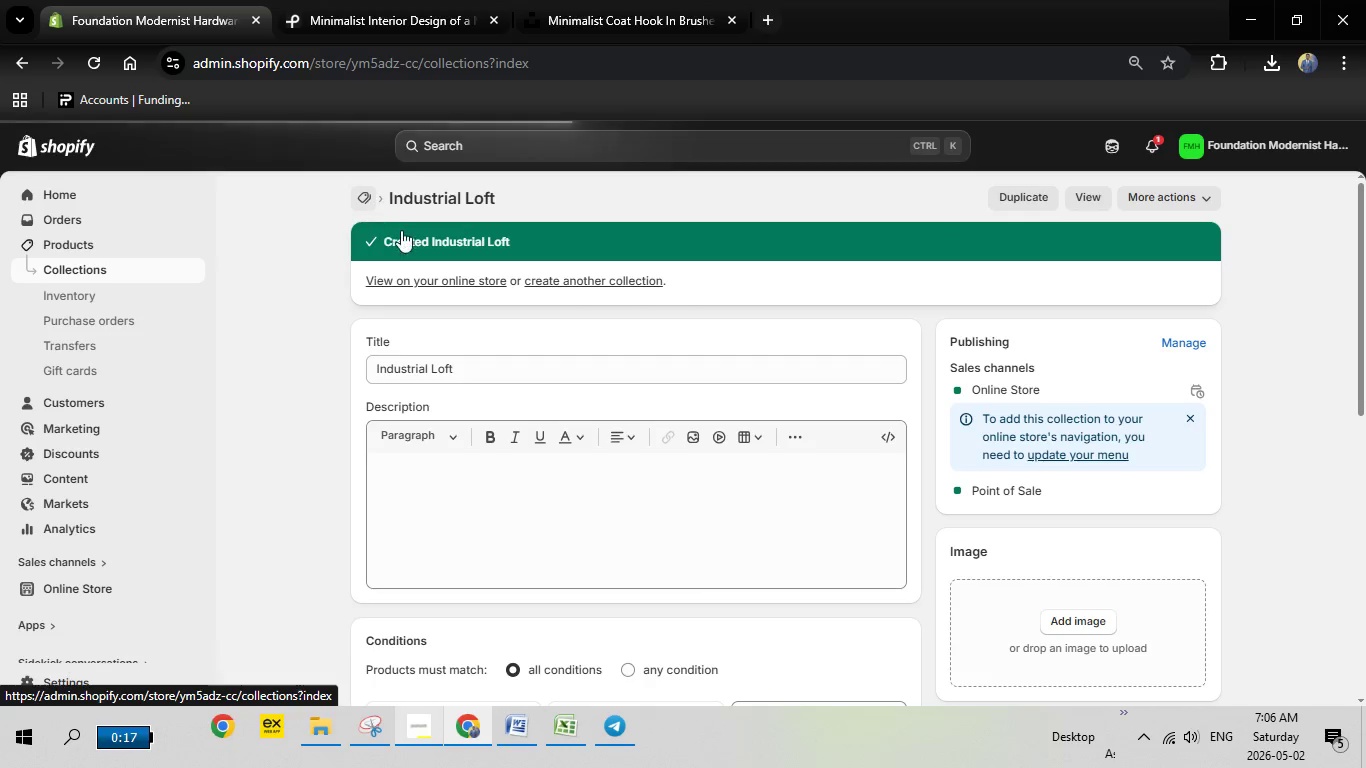 
left_click([802, 519])
 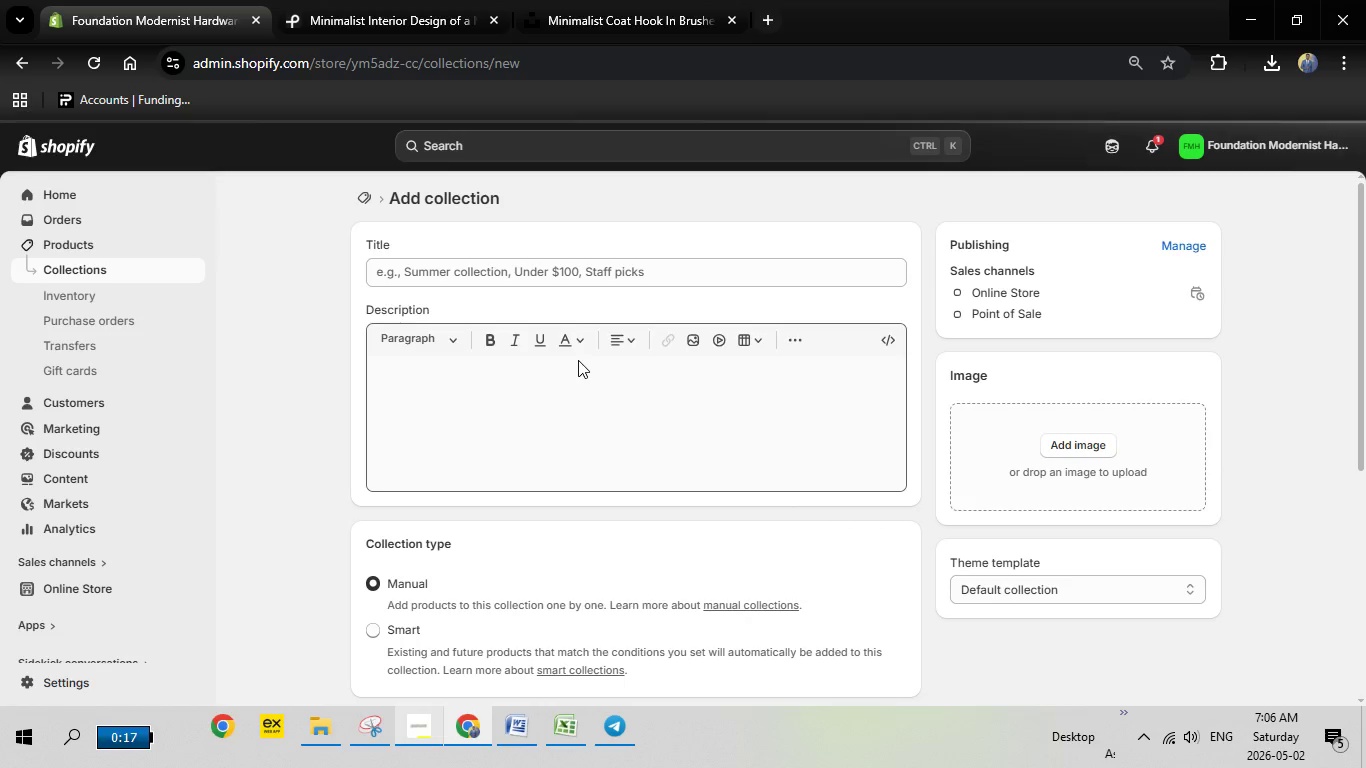 
wait(7.8)
 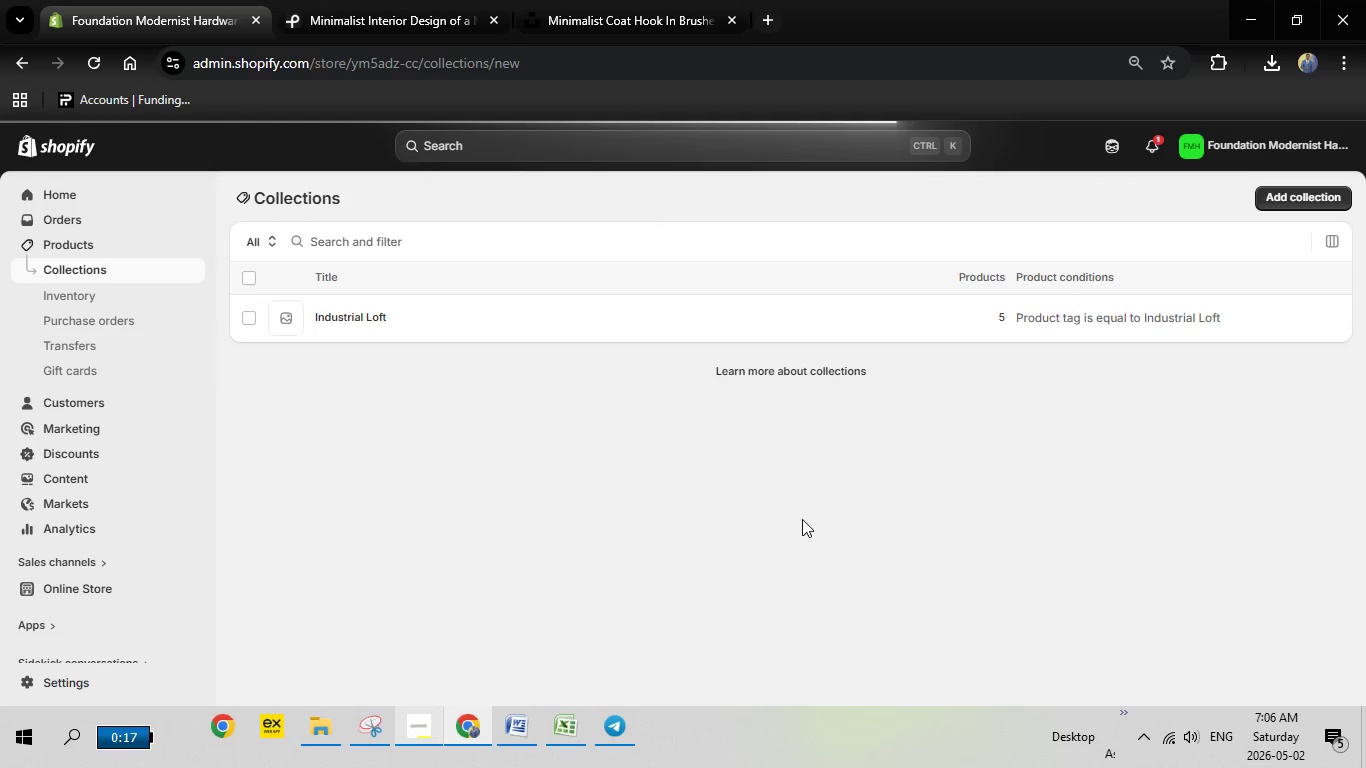 
left_click([494, 267])
 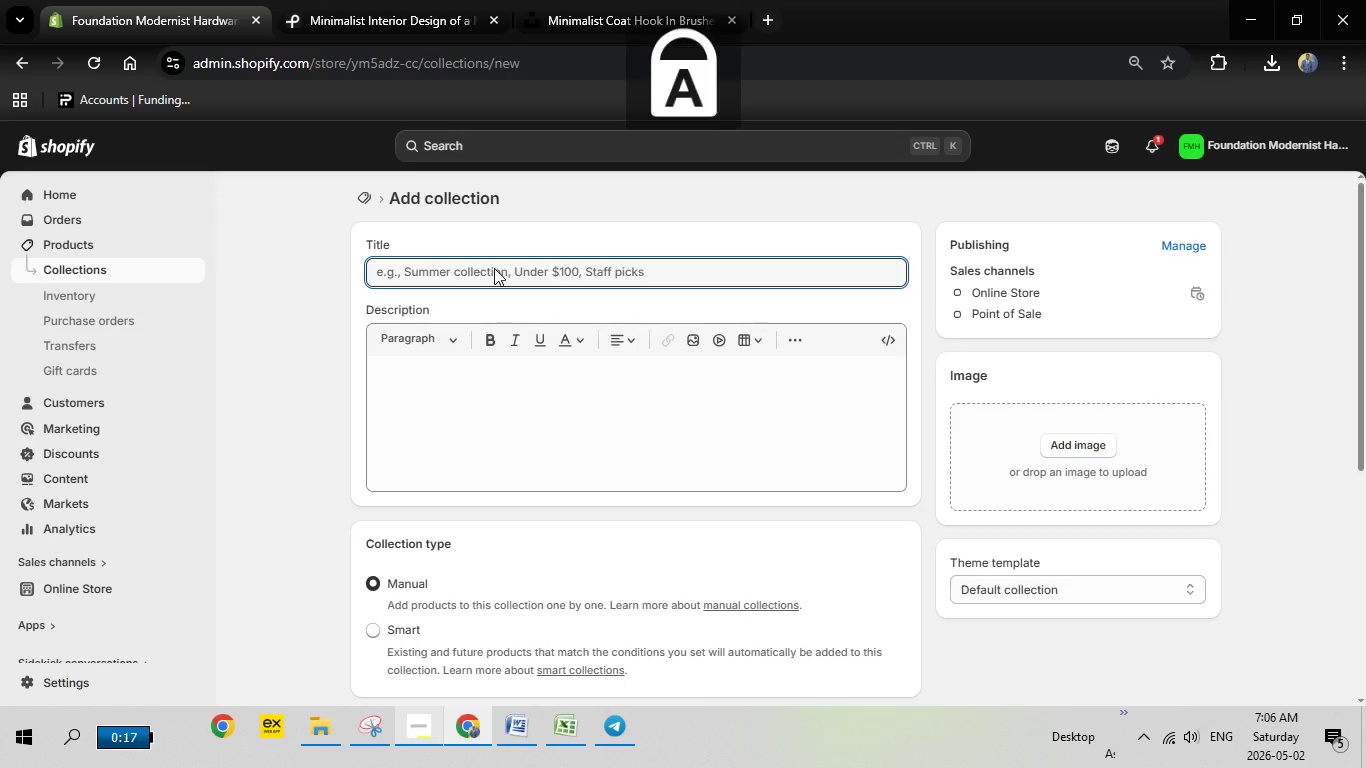 
type(Modern Scandi)
 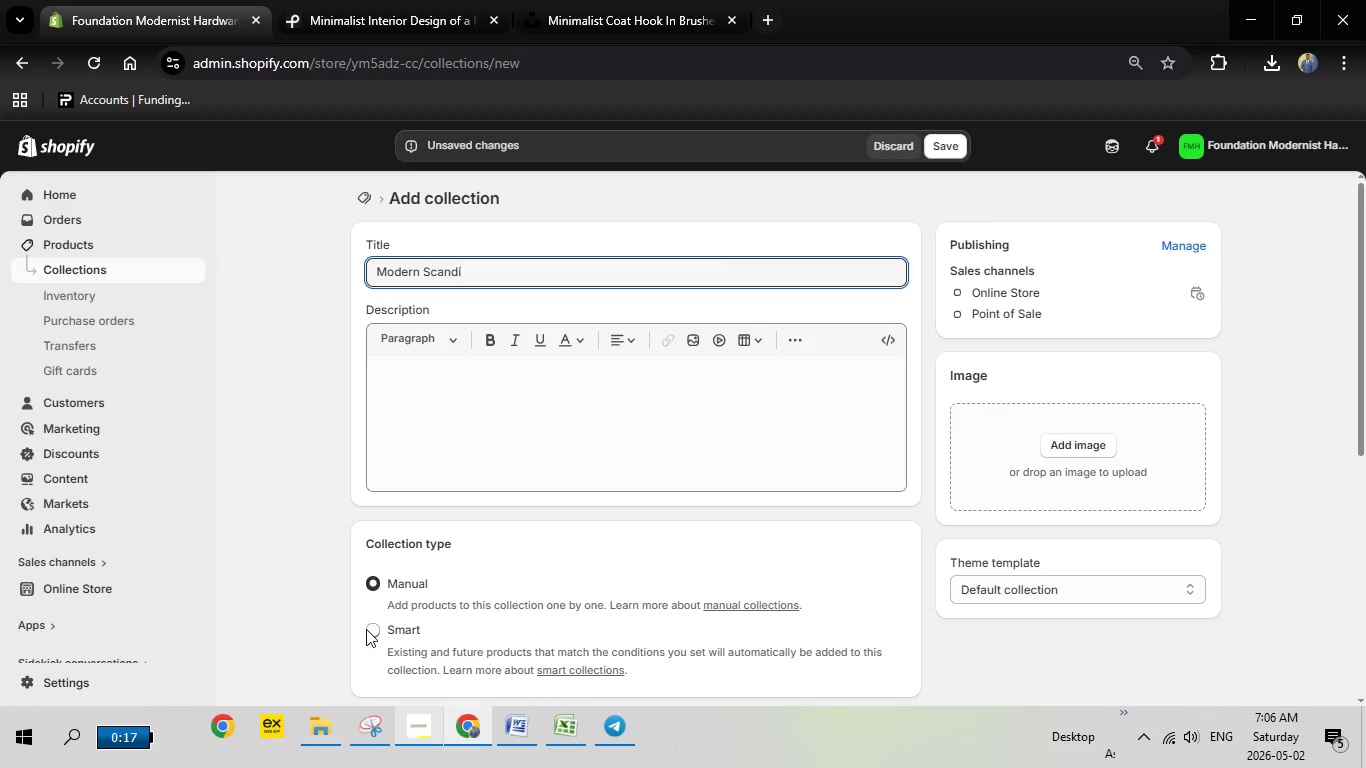 
left_click([369, 627])
 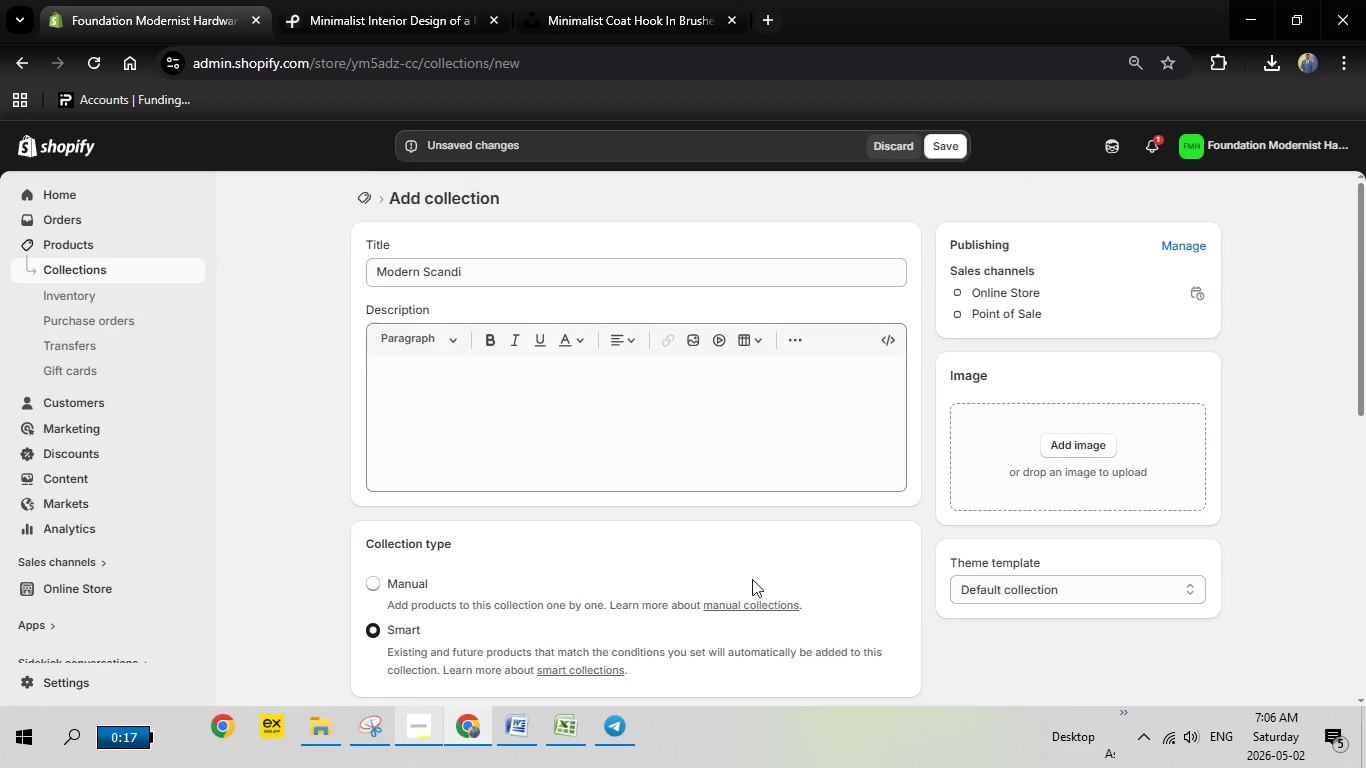 
scroll: coordinate [752, 579], scroll_direction: down, amount: 1.0
 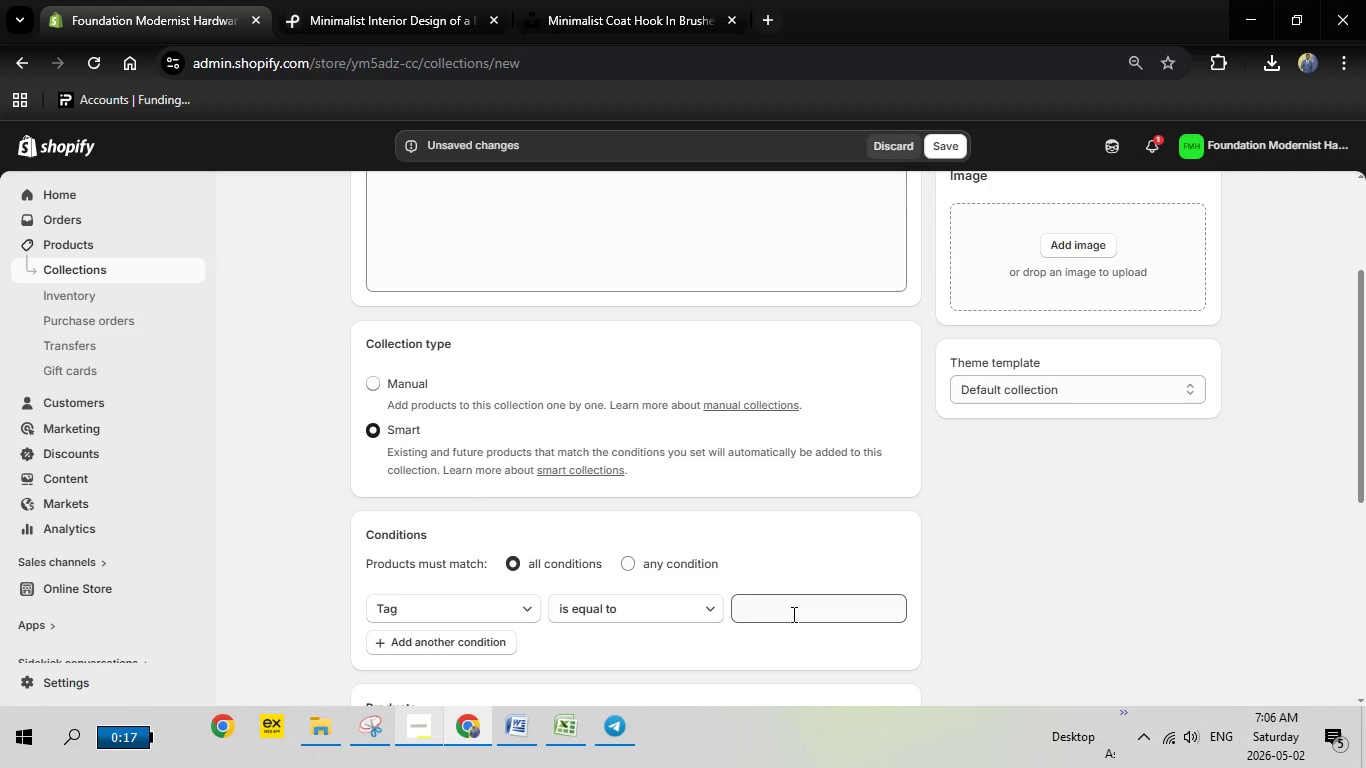 
left_click([790, 614])
 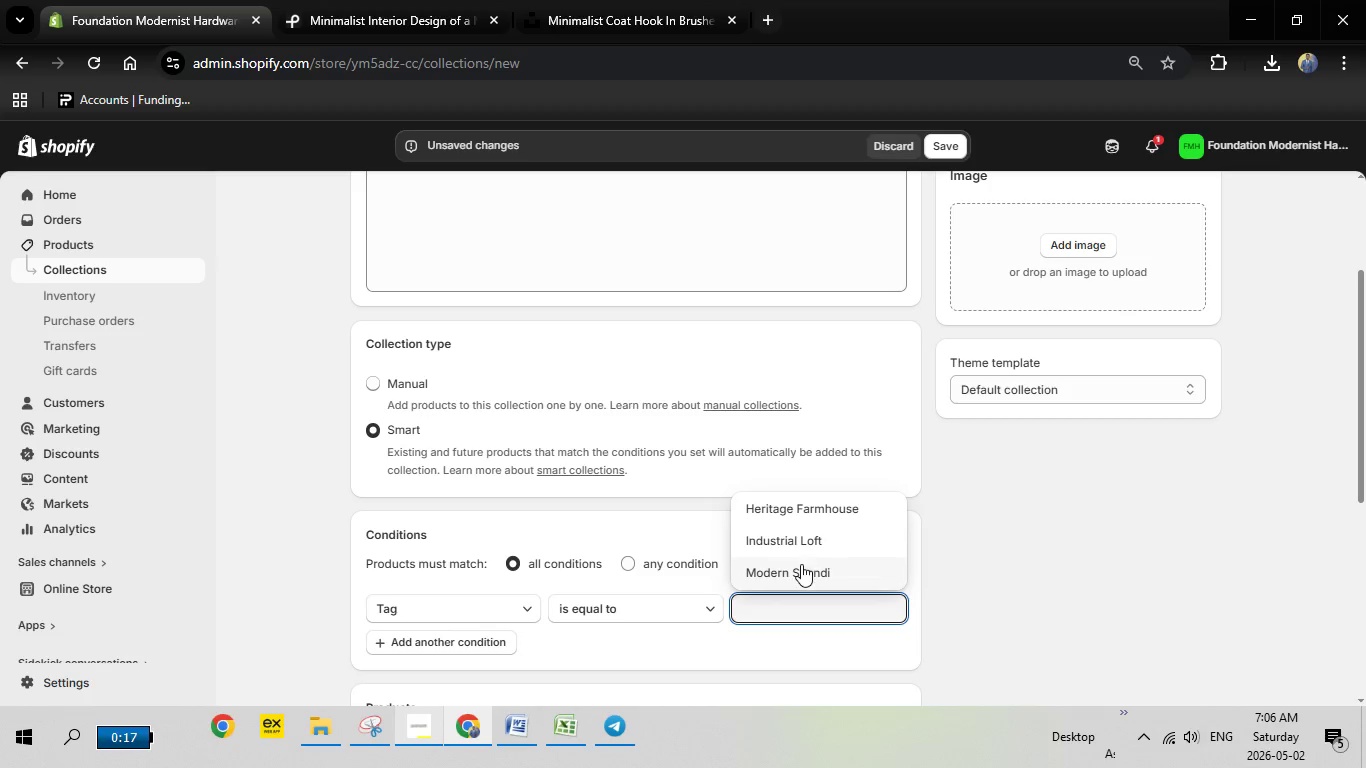 
left_click([801, 564])
 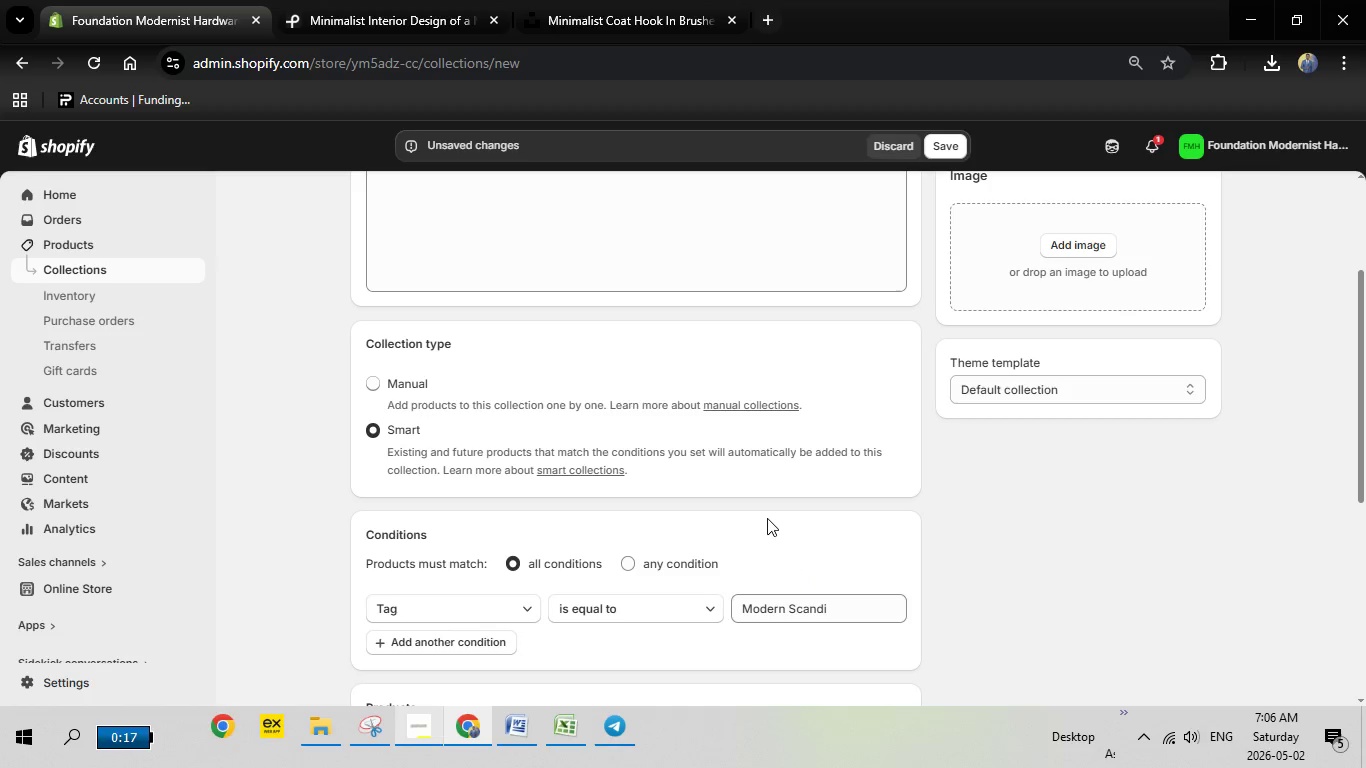 
scroll: coordinate [716, 539], scroll_direction: down, amount: 5.0
 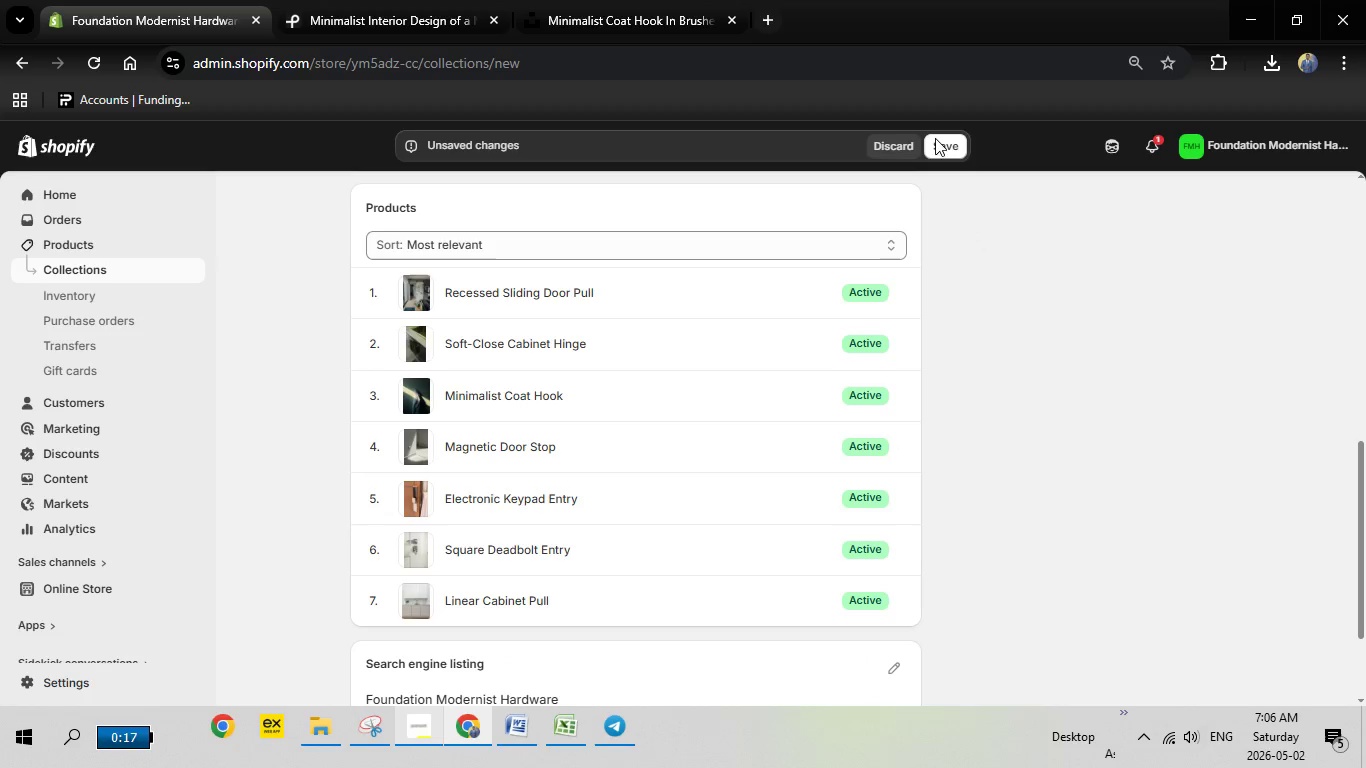 
left_click([935, 138])
 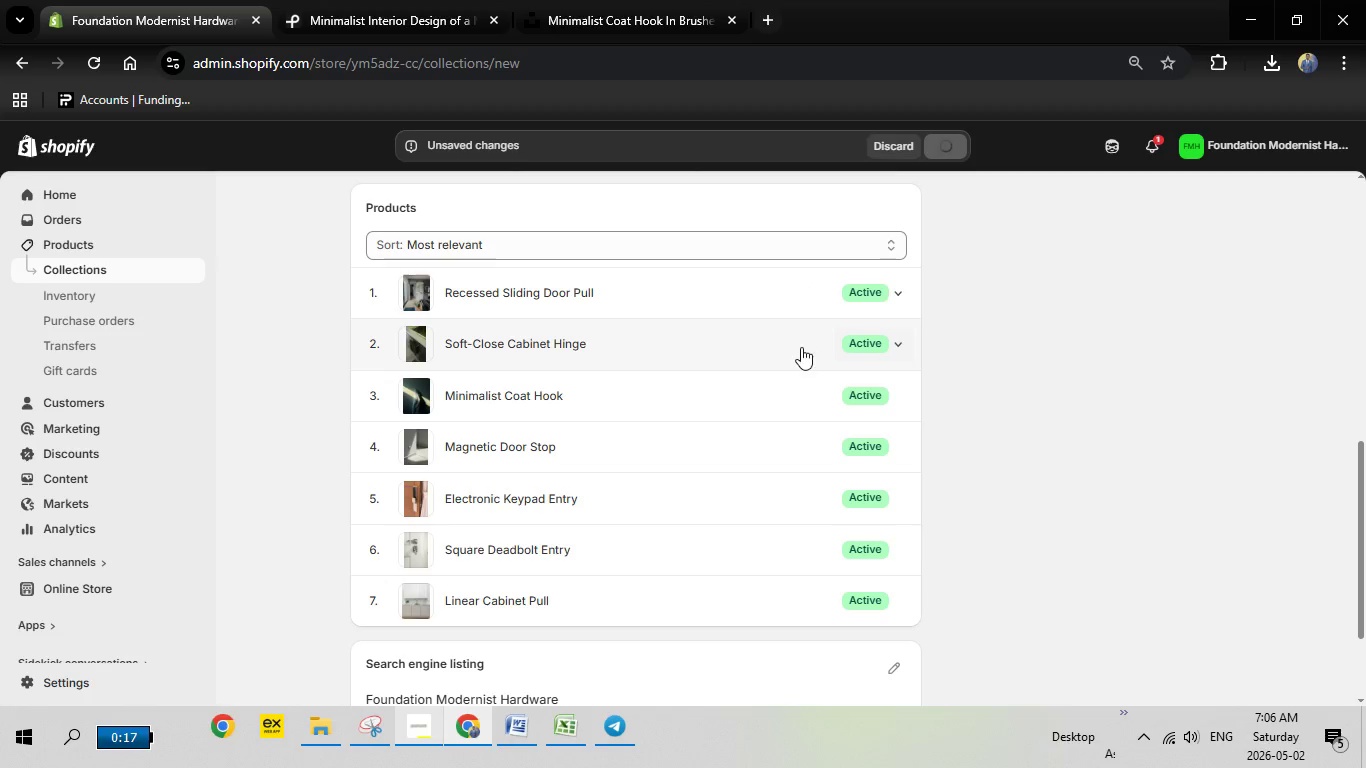 
scroll: coordinate [565, 252], scroll_direction: up, amount: 14.0
 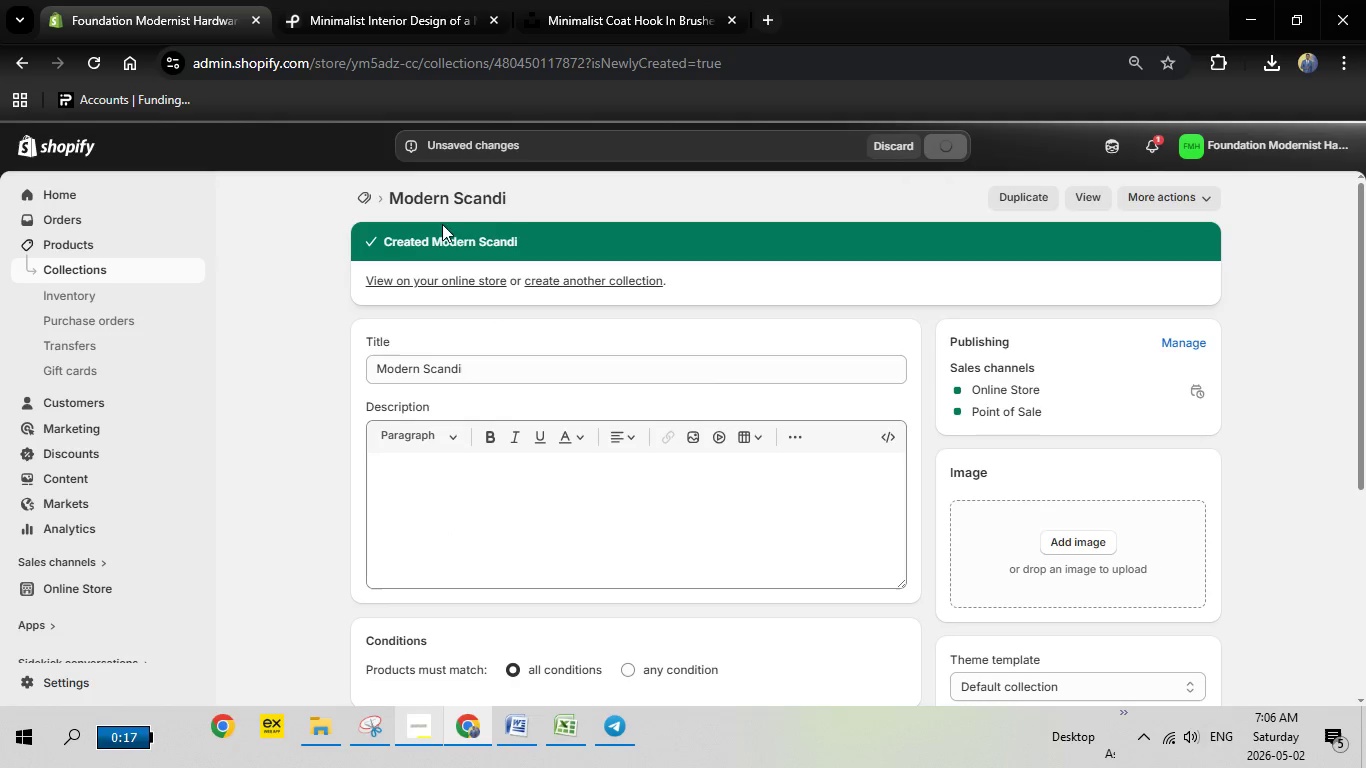 
wait(7.24)
 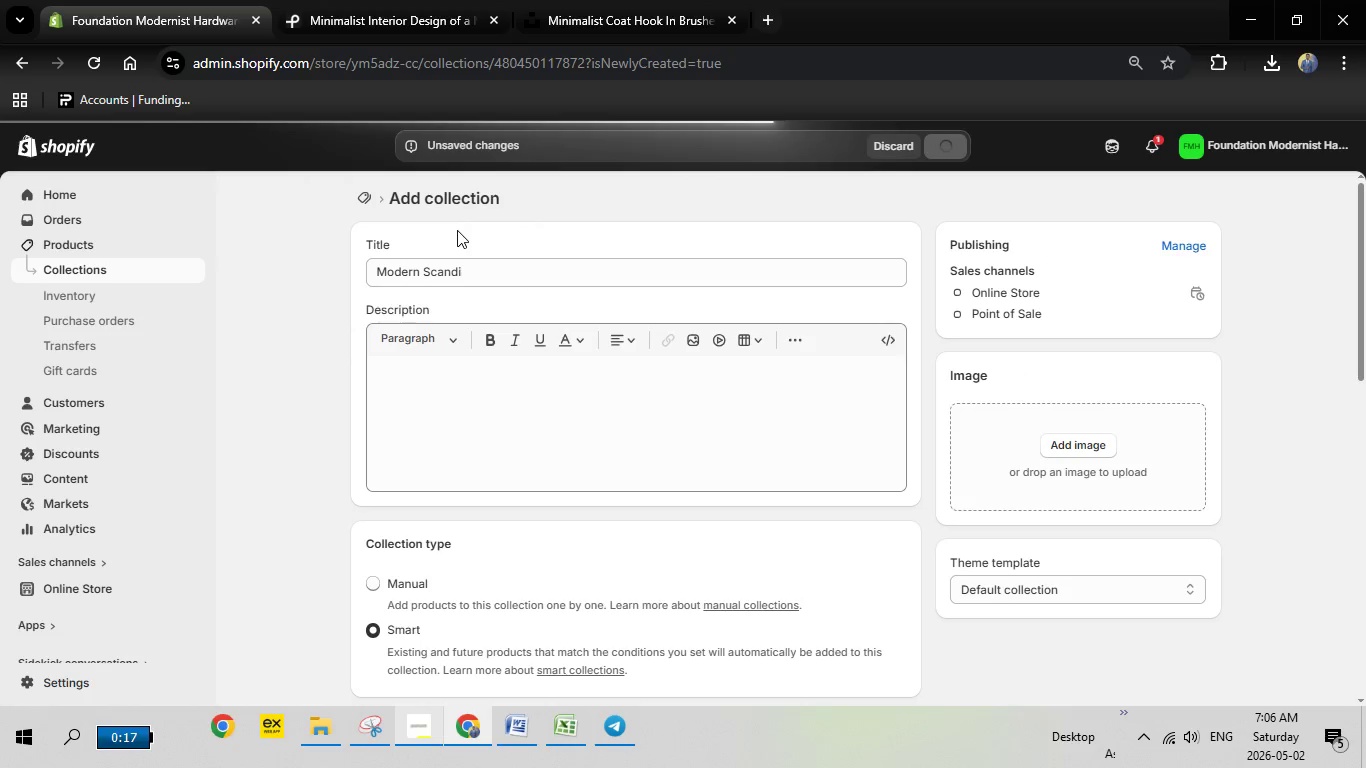 
left_click([369, 200])
 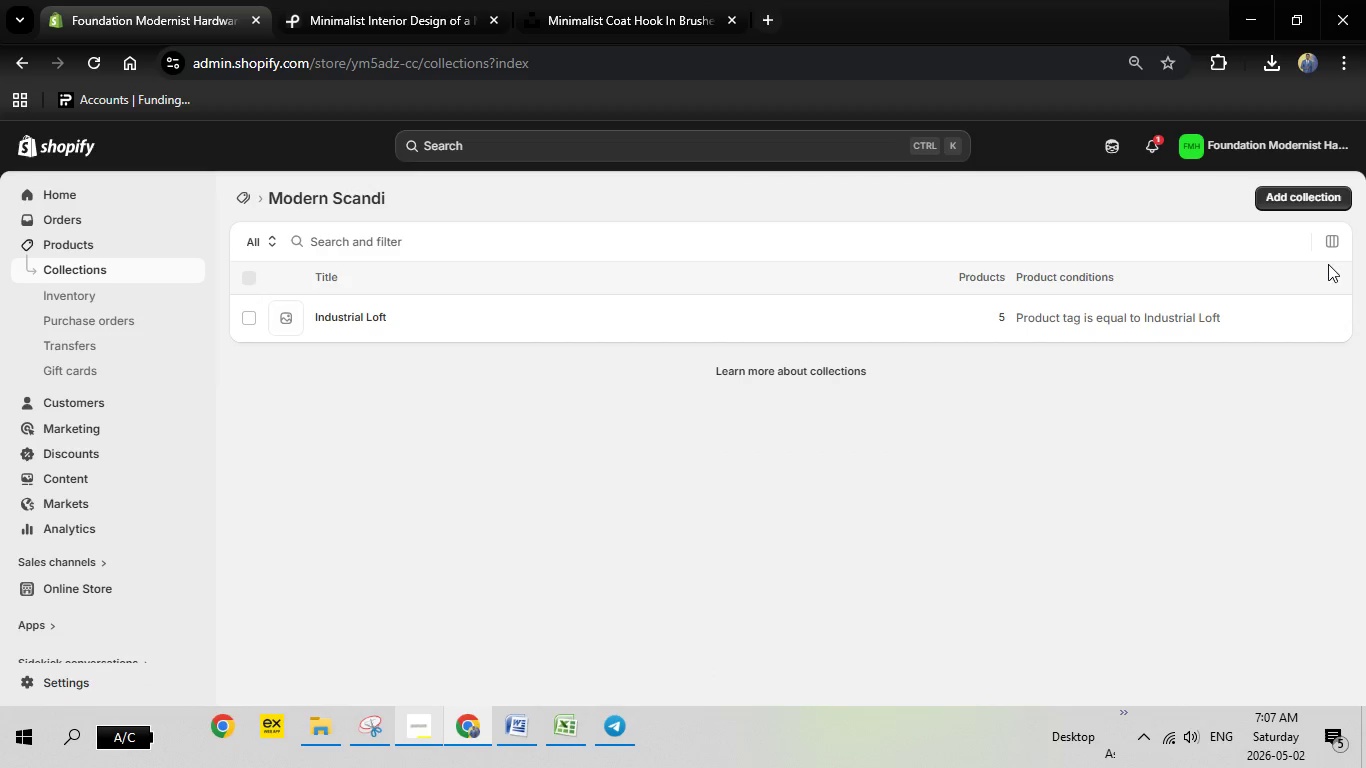 
wait(7.56)
 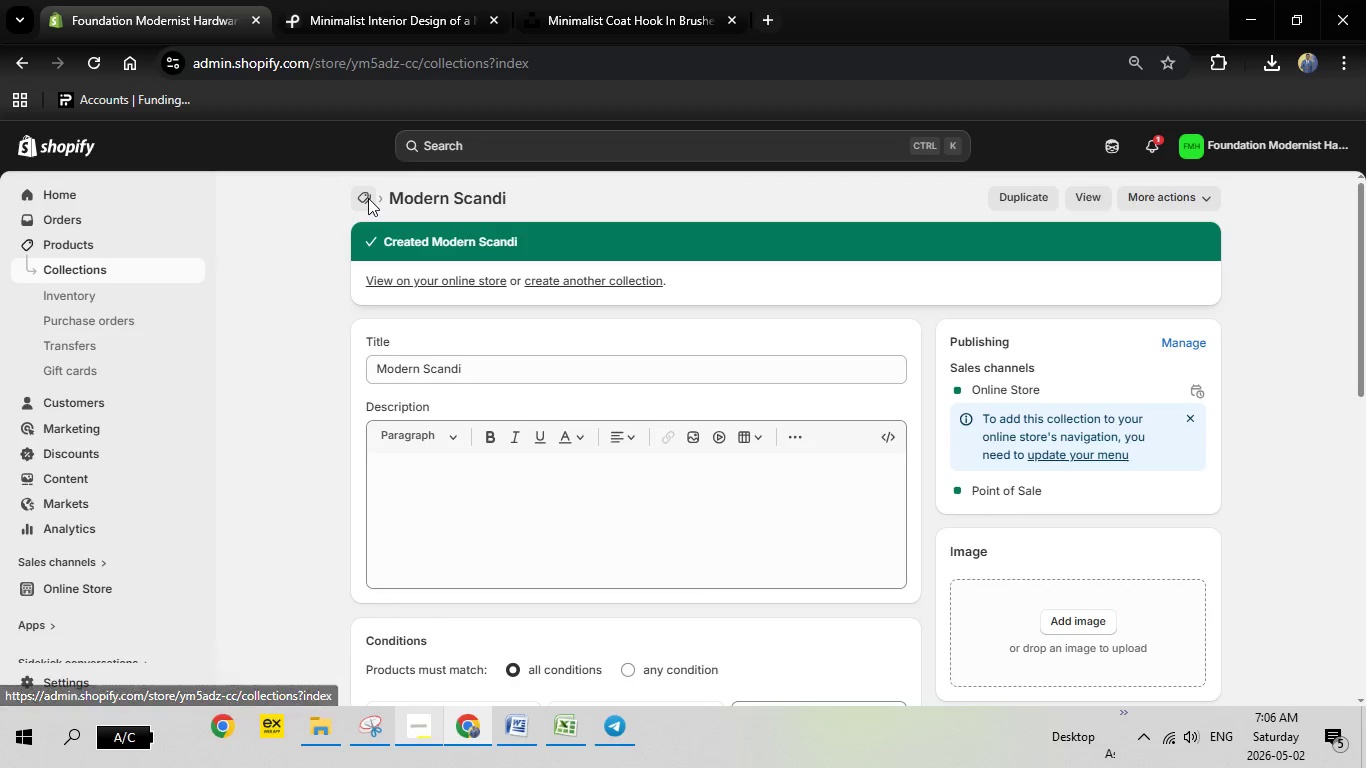 
left_click([1278, 196])
 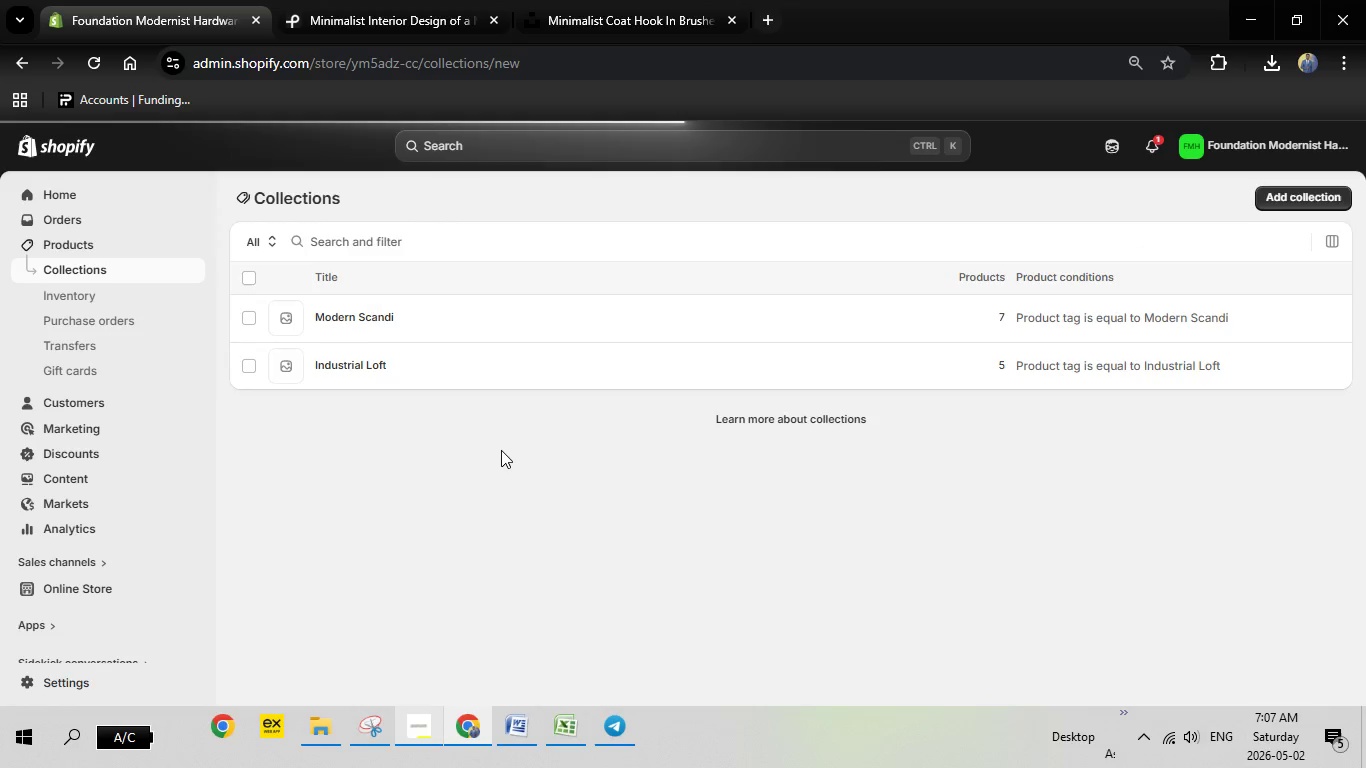 
wait(7.28)
 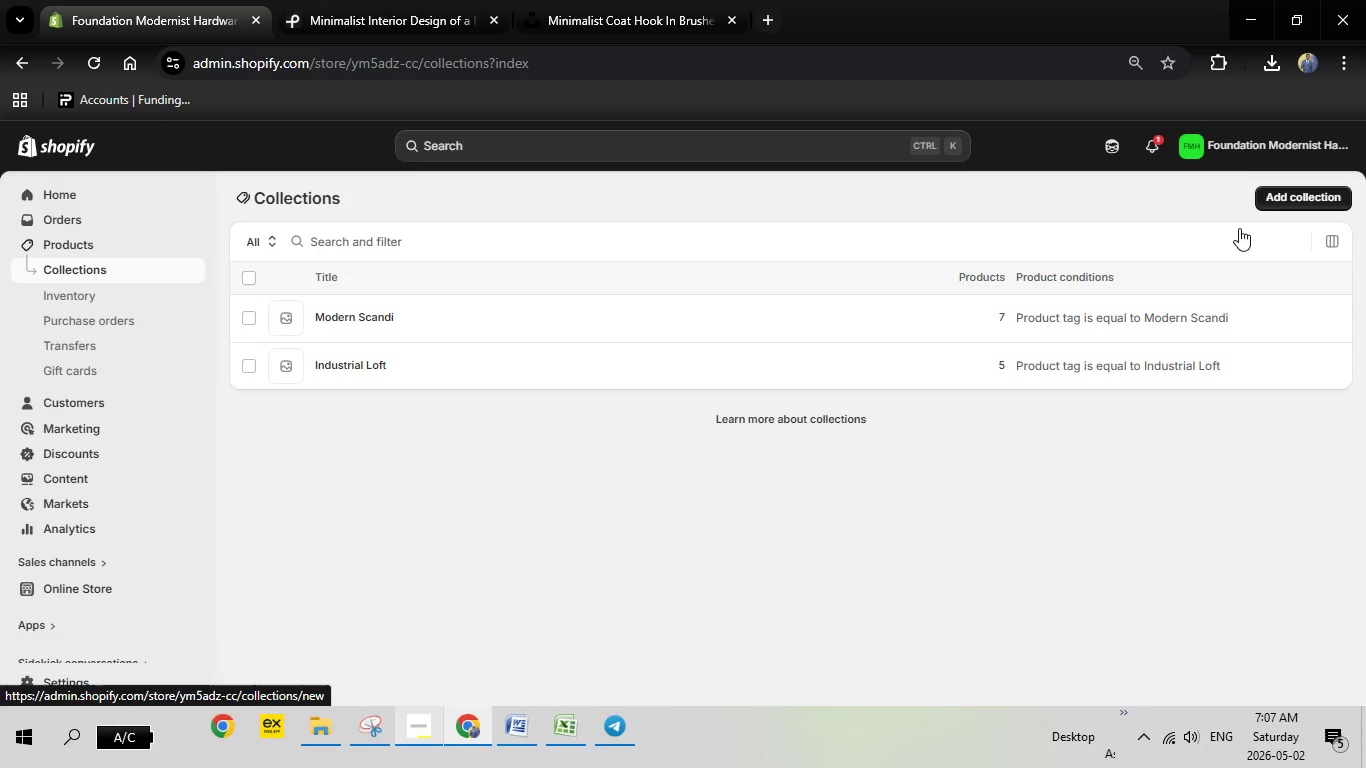 
left_click([449, 273])
 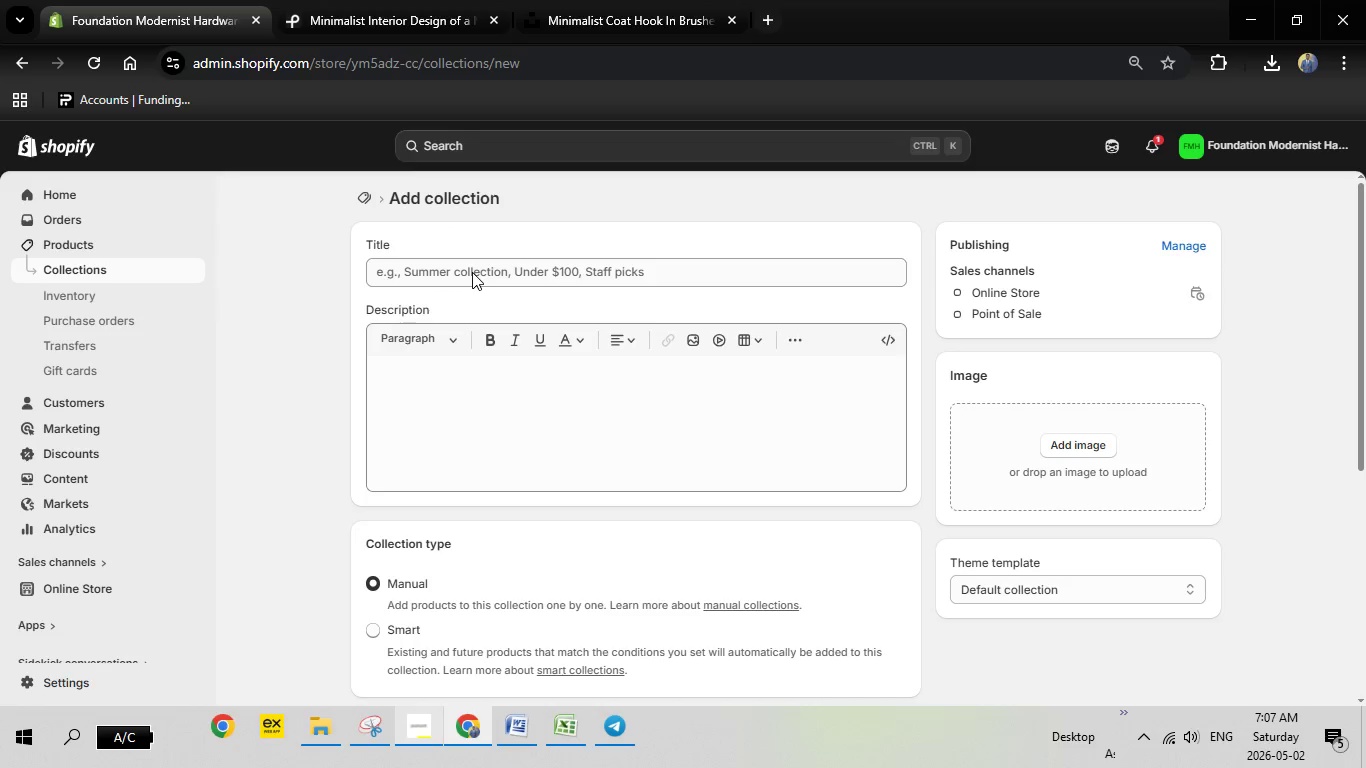 
left_click([472, 272])
 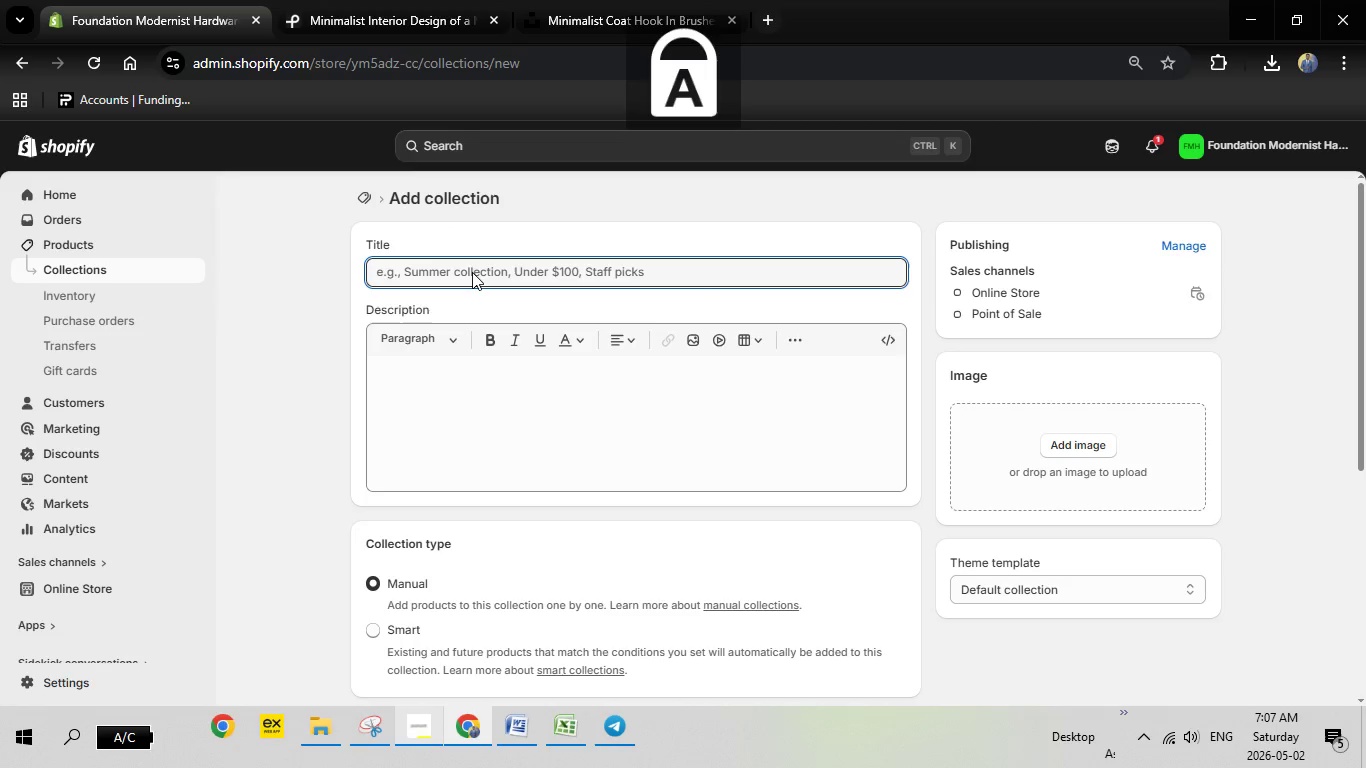 
type(Heritage Farmhouse)
 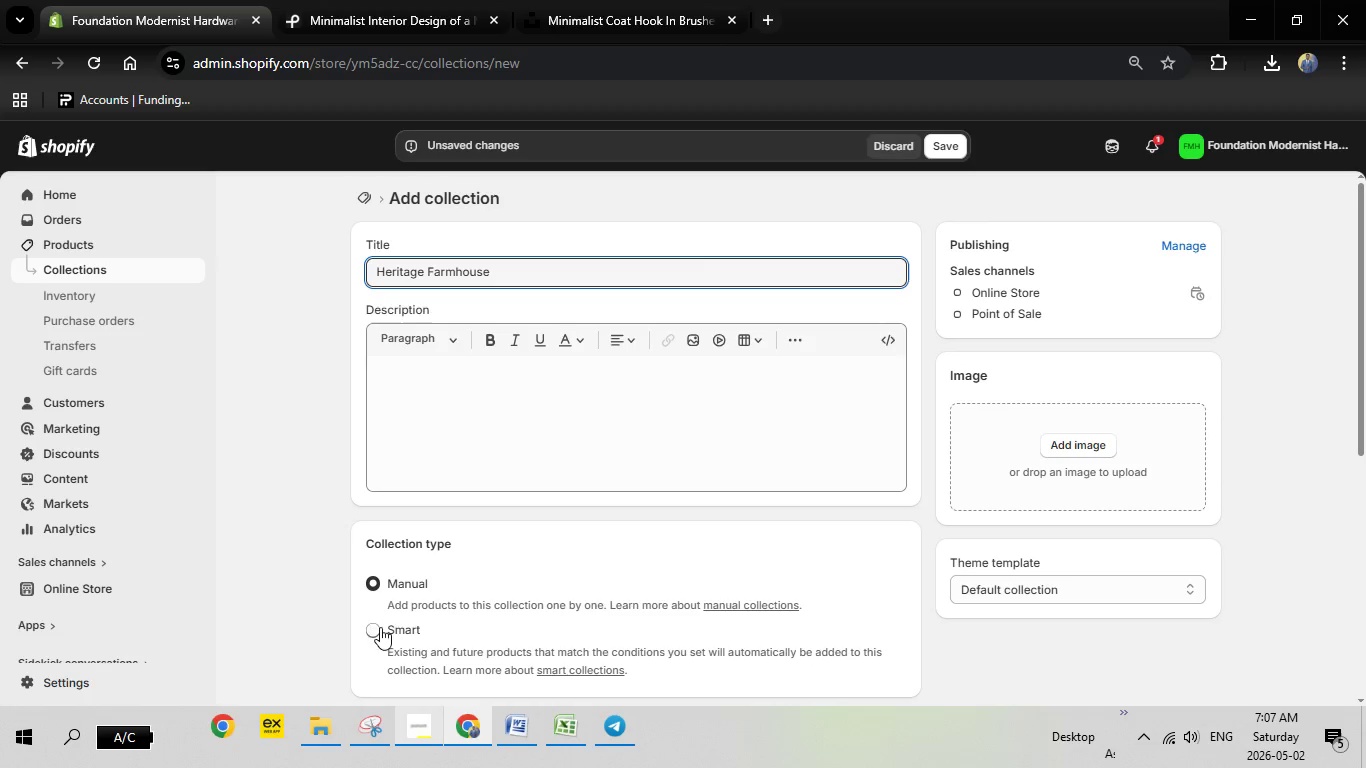 
left_click([380, 630])
 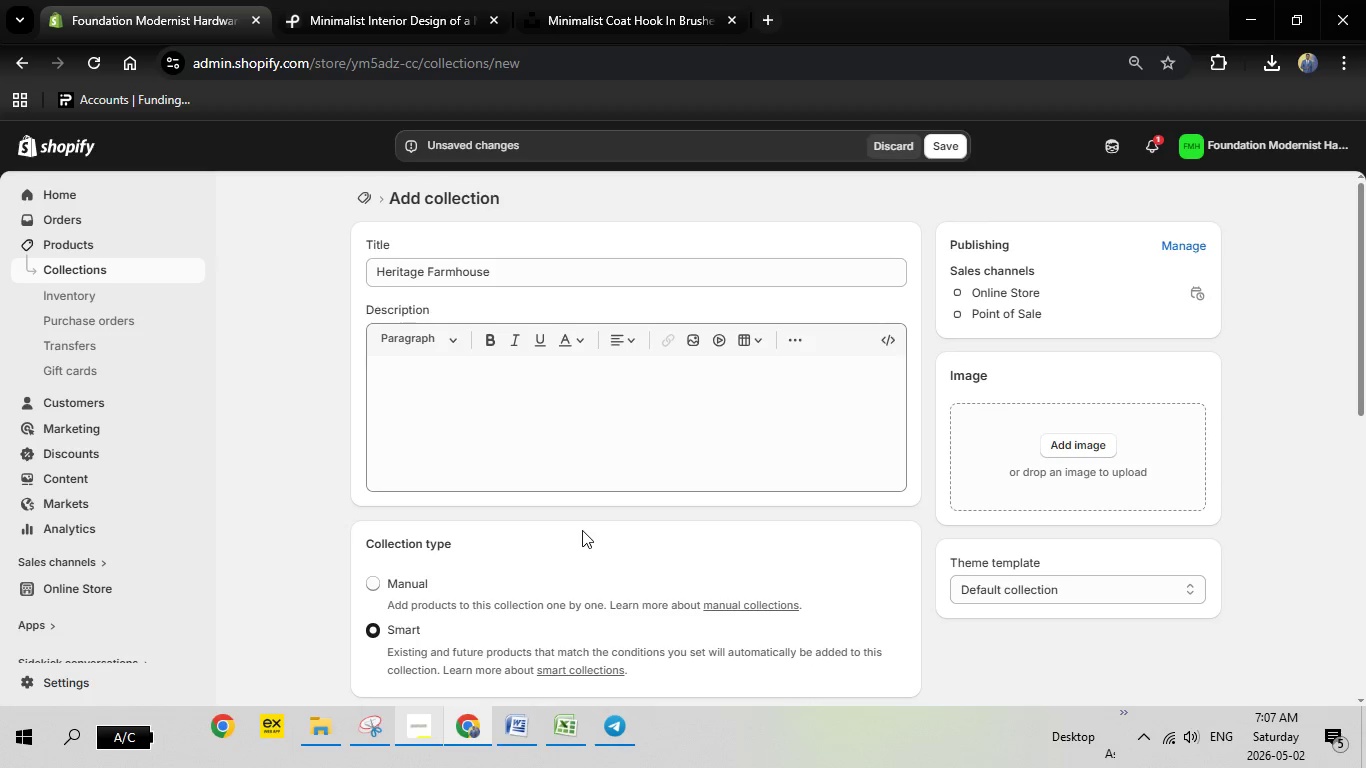 
scroll: coordinate [582, 533], scroll_direction: down, amount: 2.0
 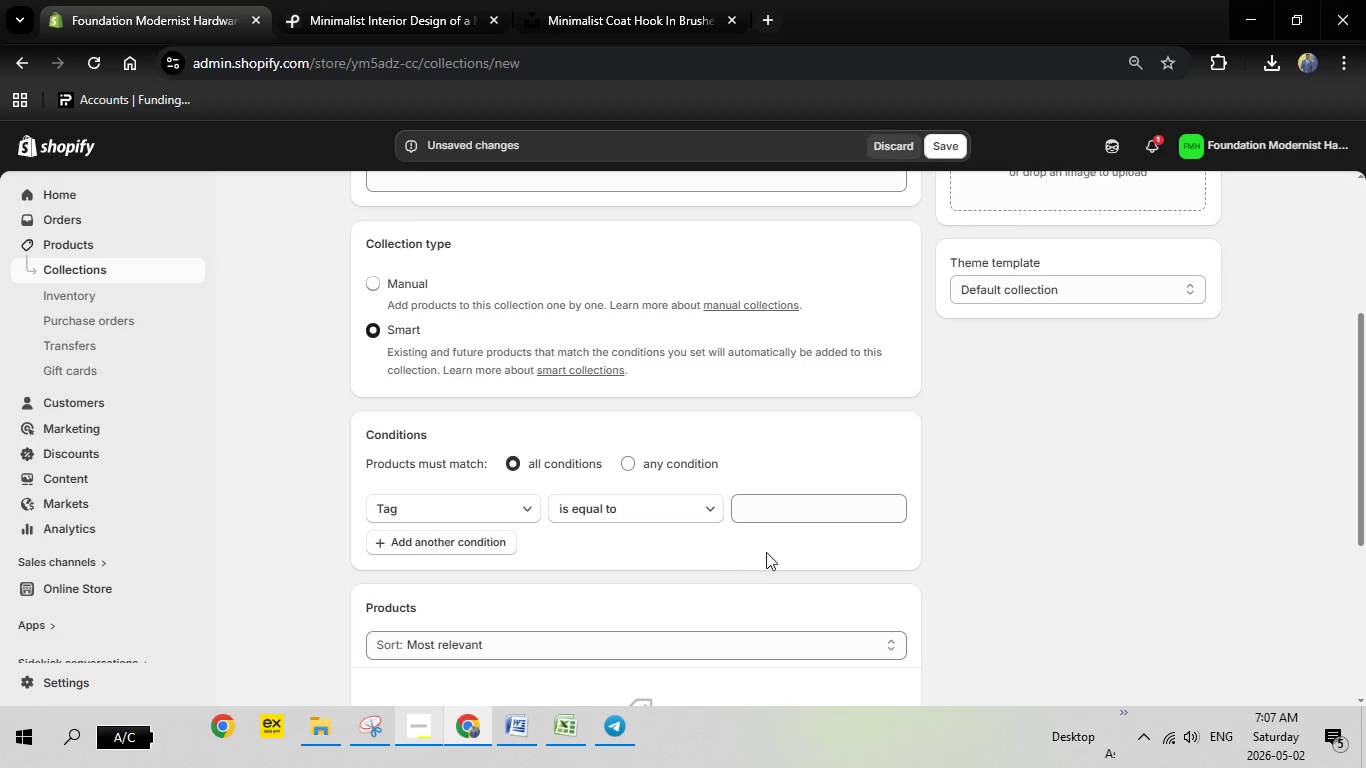 
left_click([774, 508])
 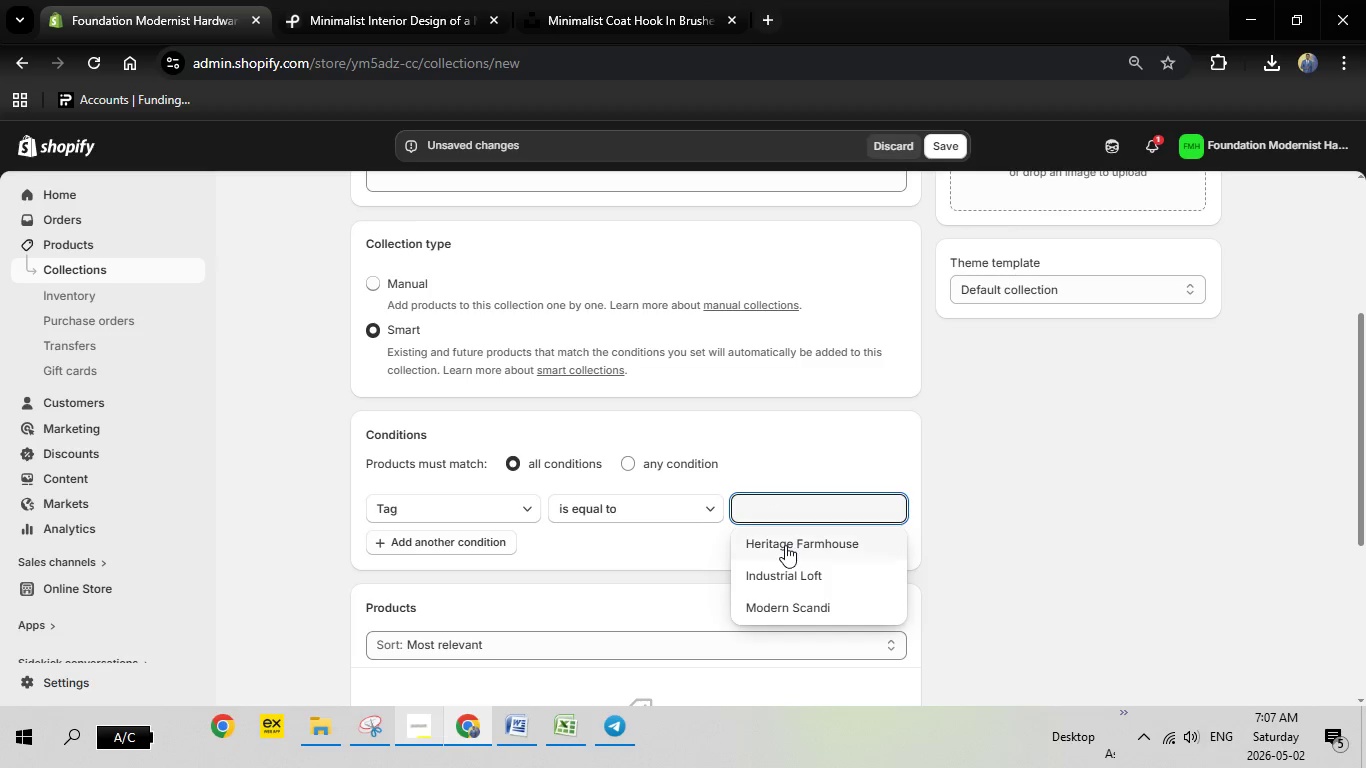 
left_click([785, 545])
 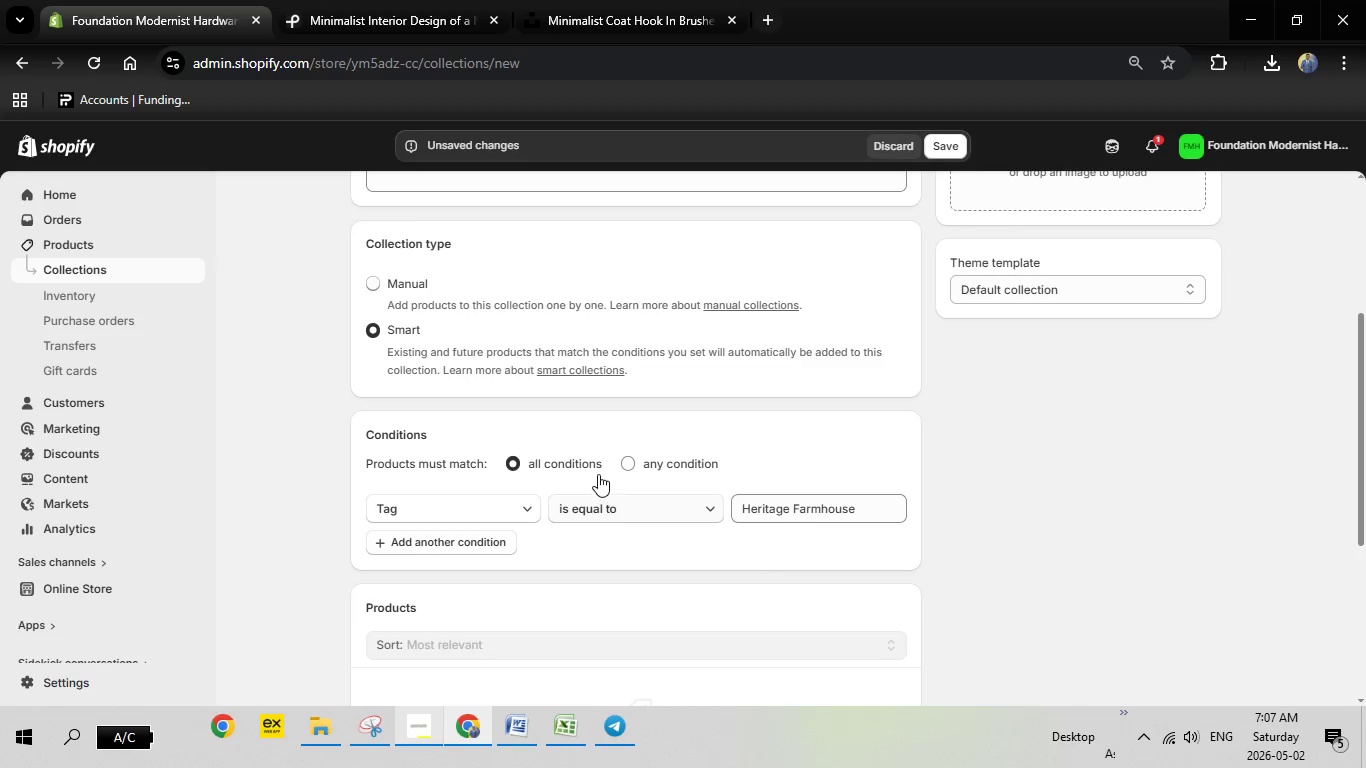 
scroll: coordinate [604, 474], scroll_direction: down, amount: 3.0
 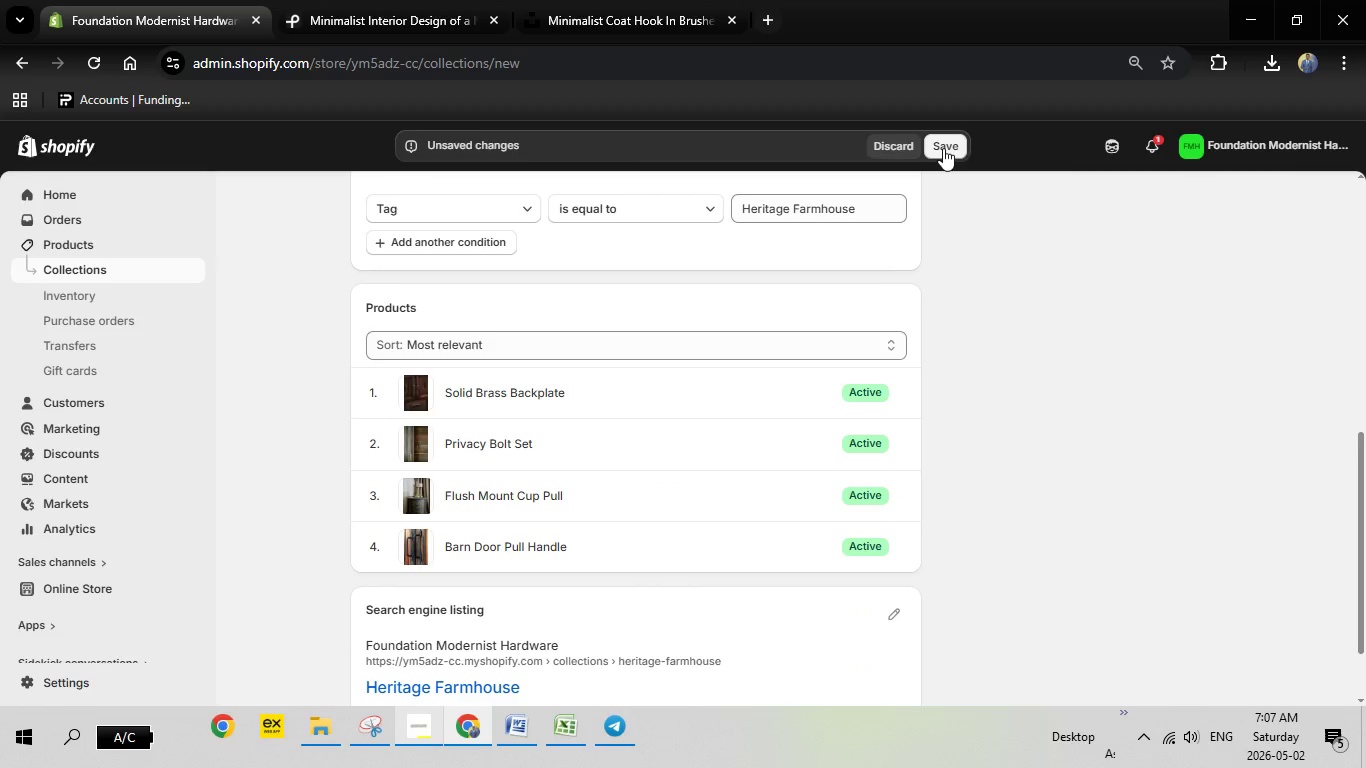 
left_click([944, 148])
 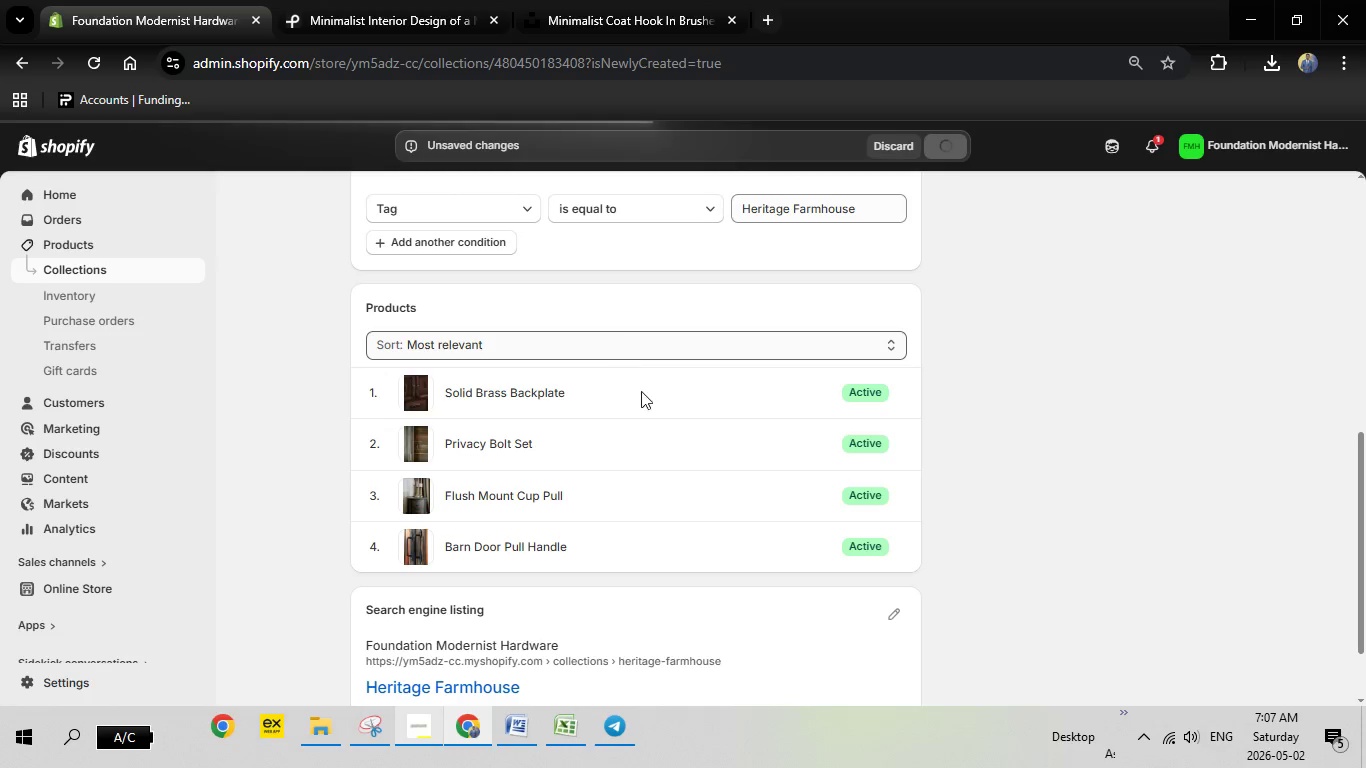 
wait(10.26)
 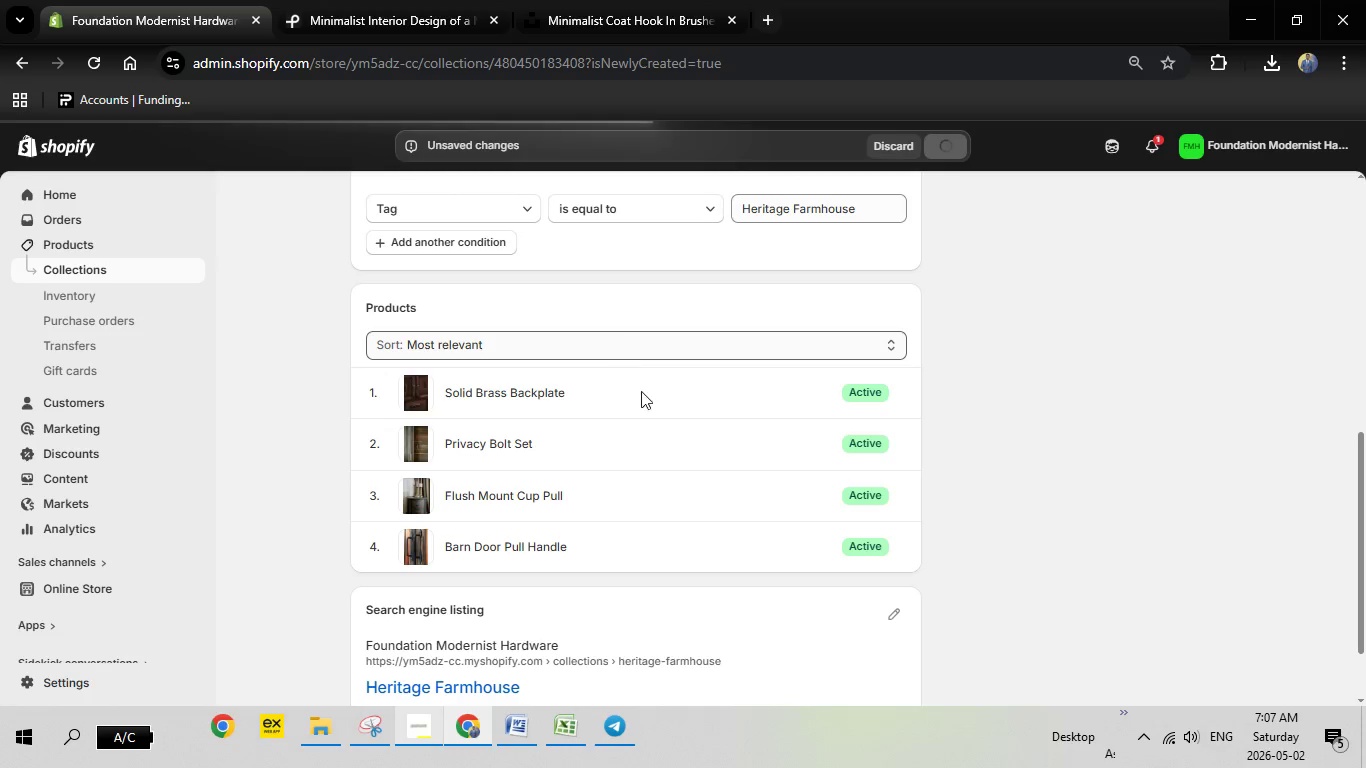 
left_click([83, 592])
 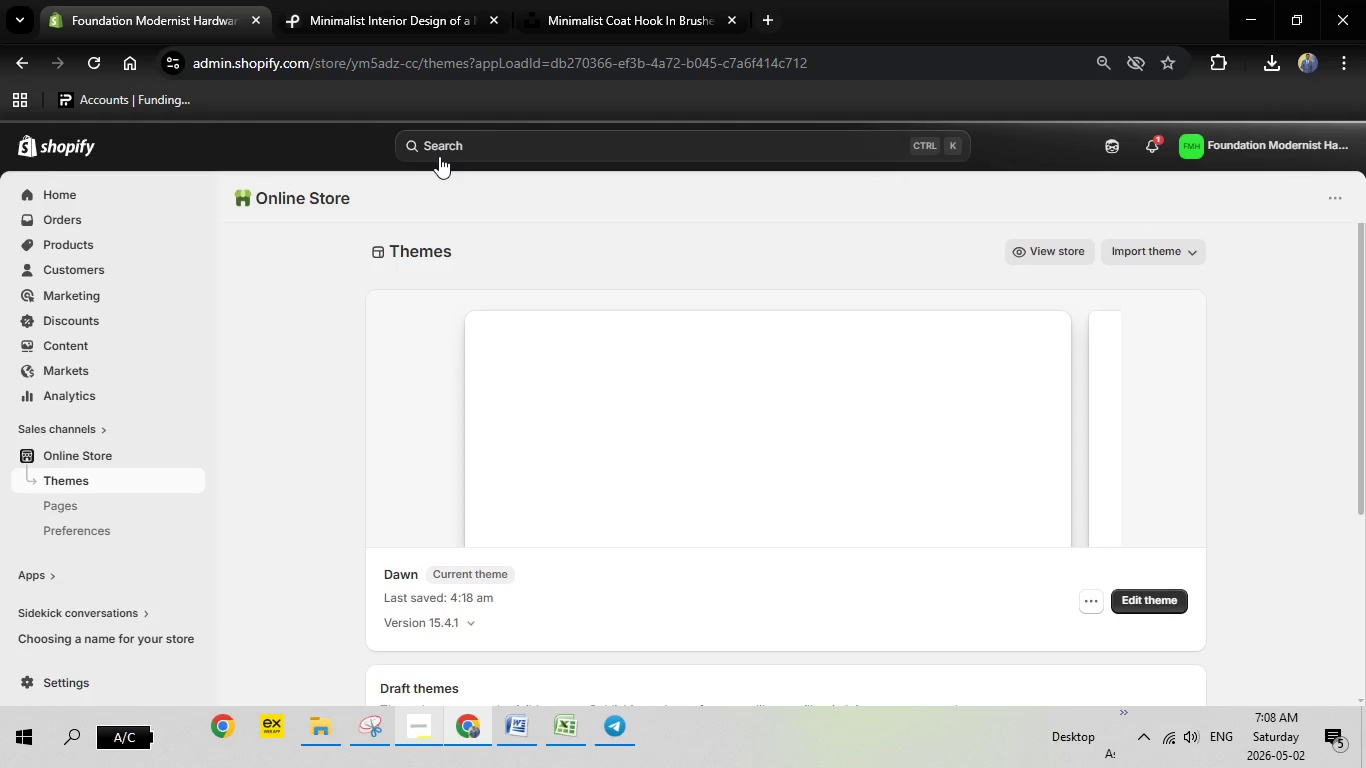 
wait(22.61)
 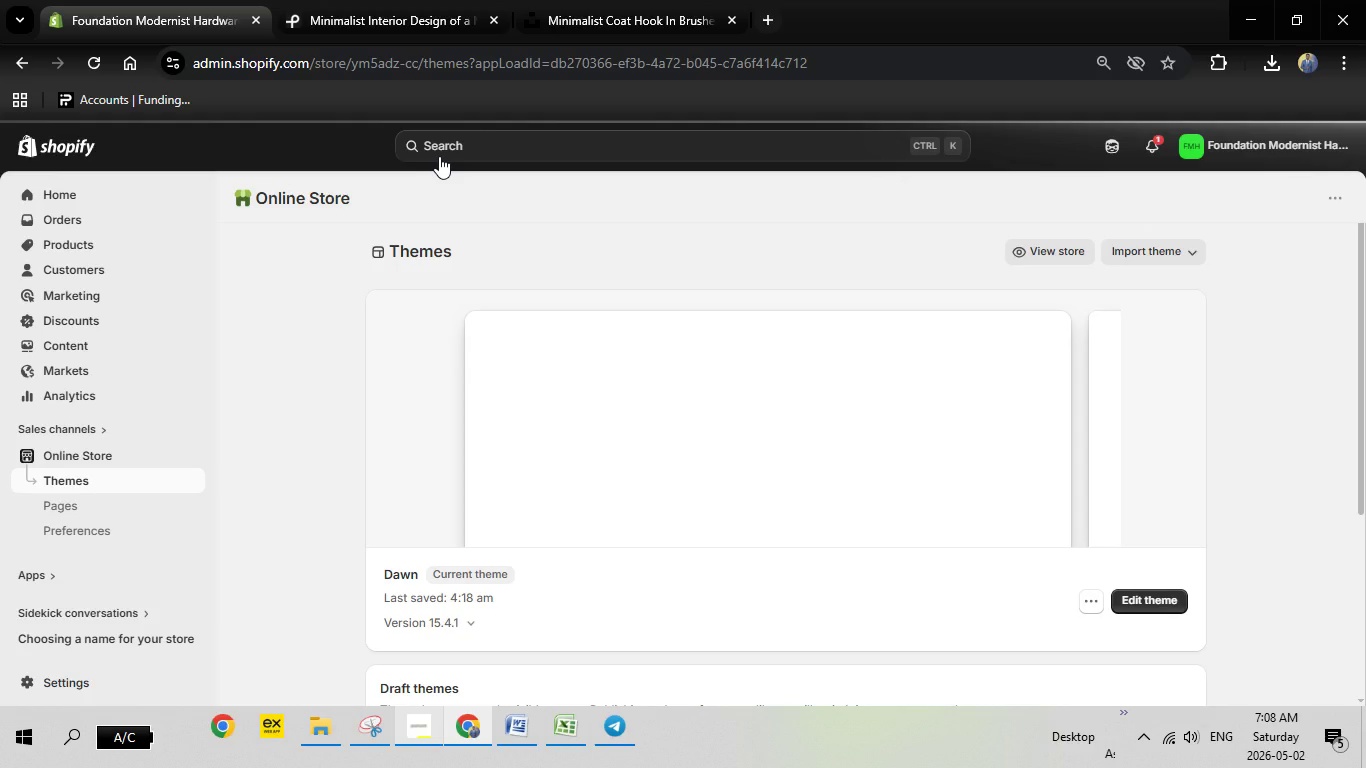 
left_click([567, 151])
 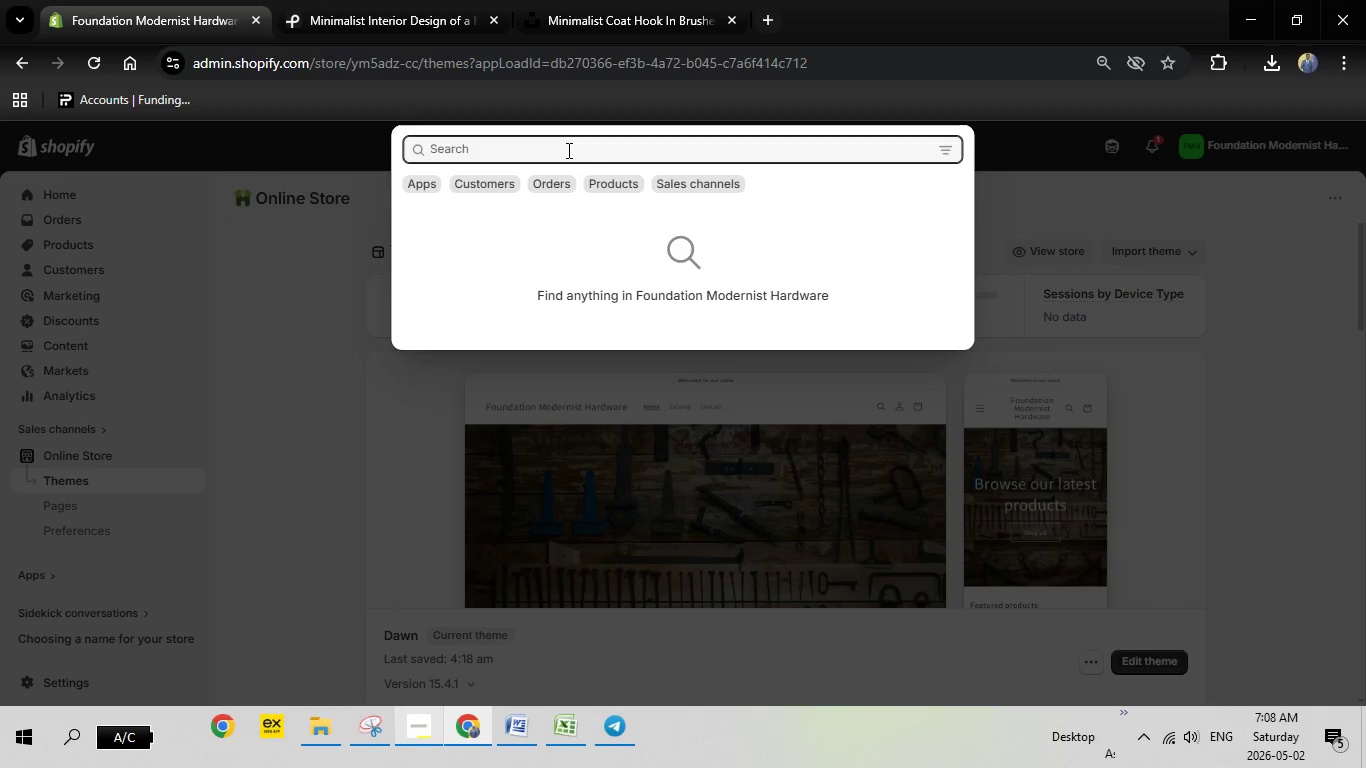 
type(naviga)
 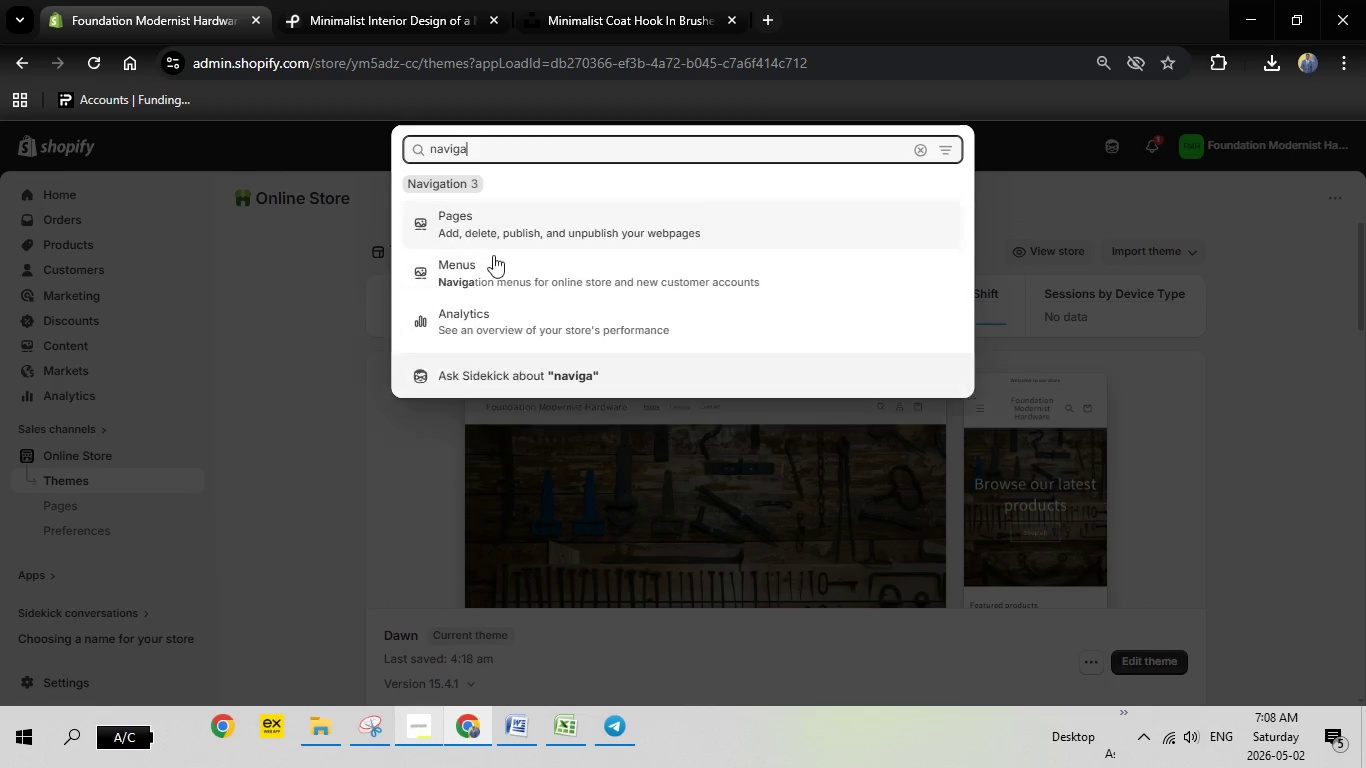 
left_click([503, 264])
 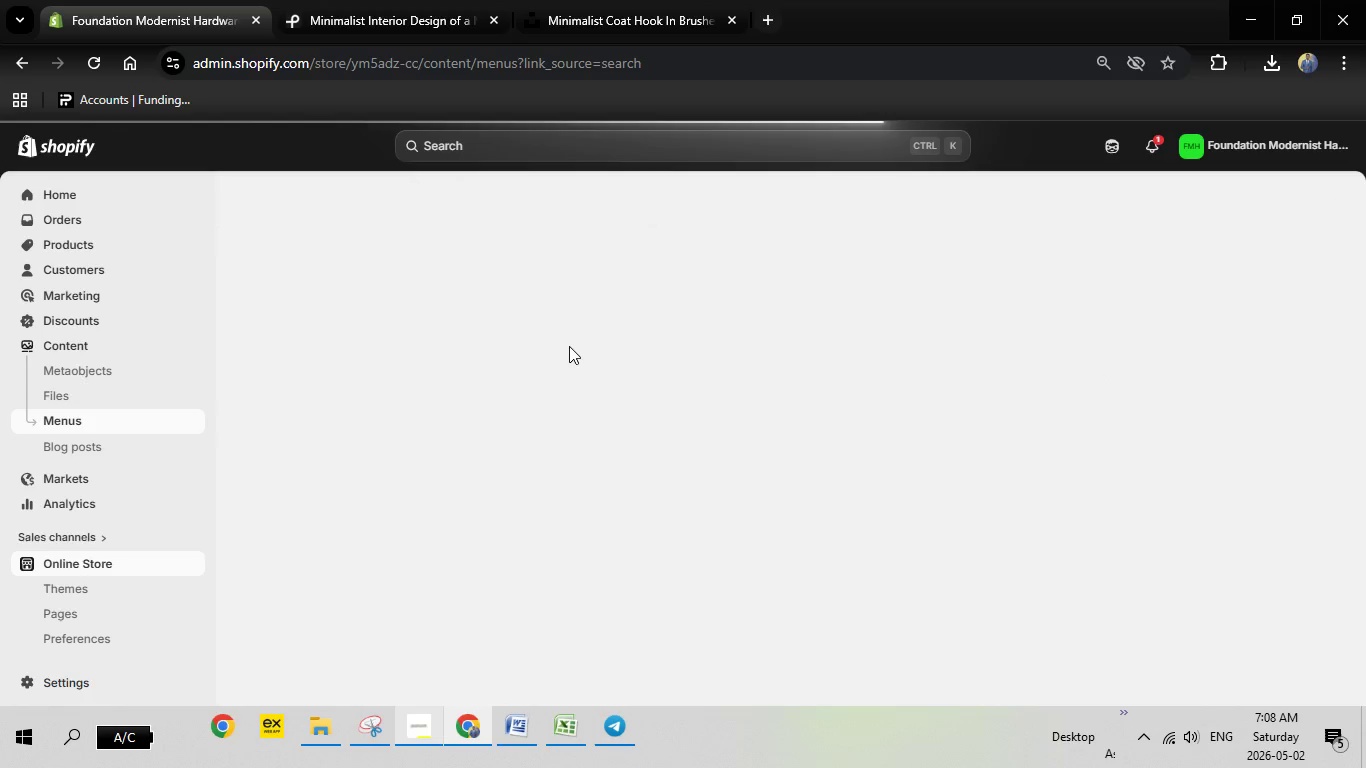 
wait(8.38)
 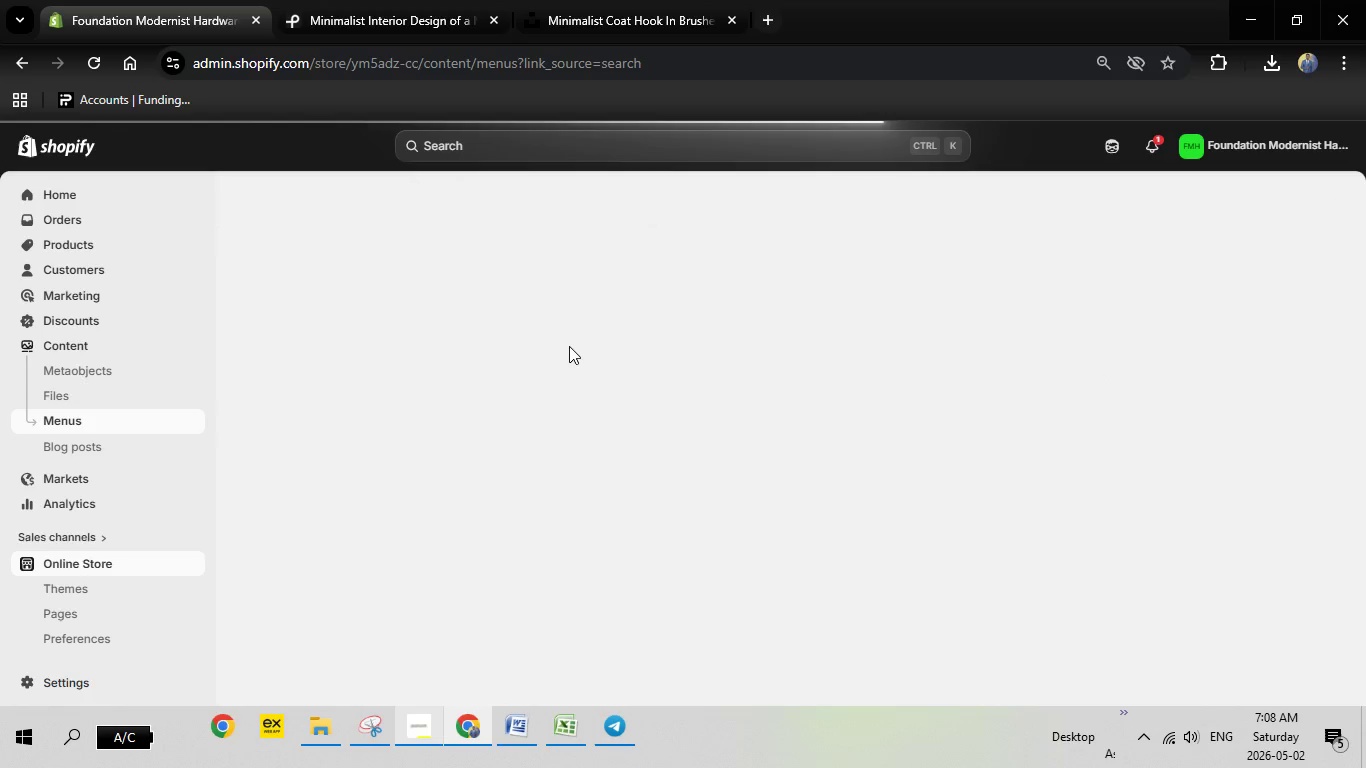 
left_click([280, 272])
 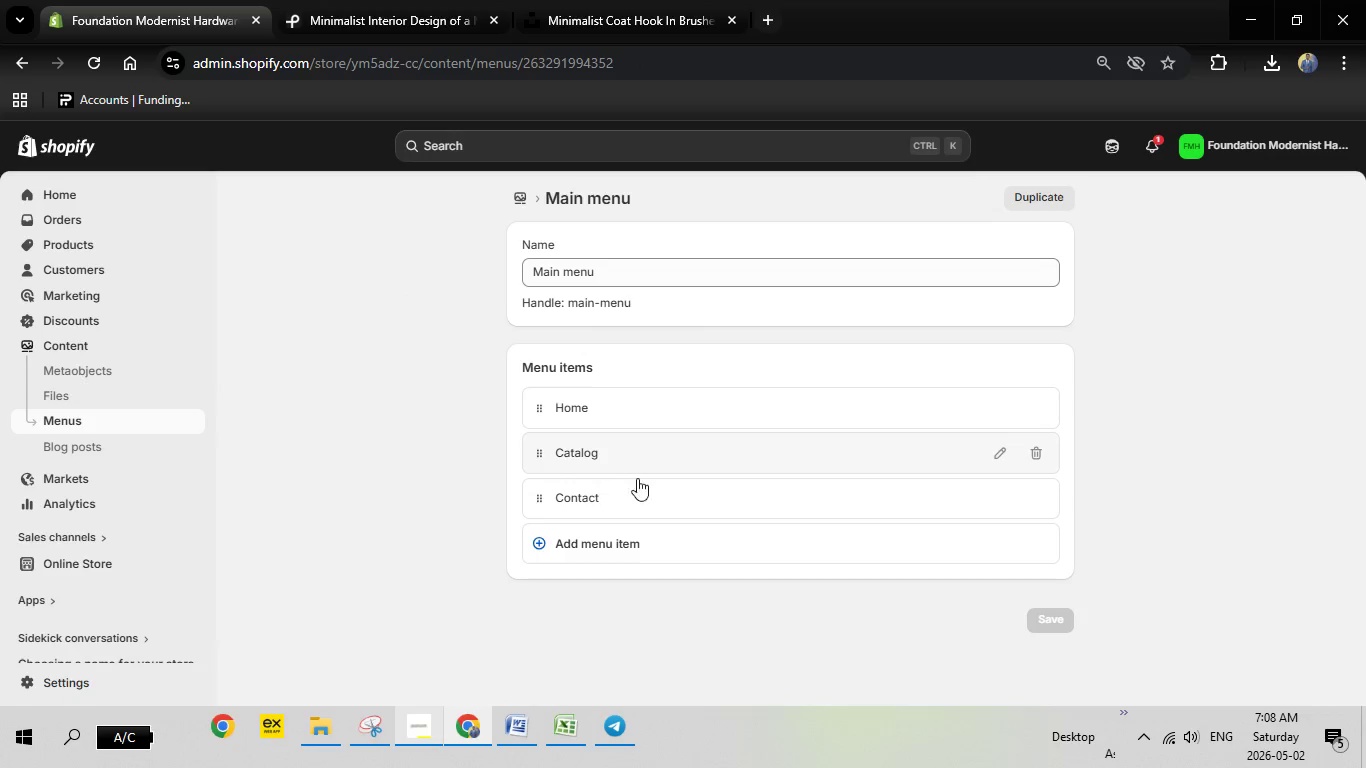 
wait(5.39)
 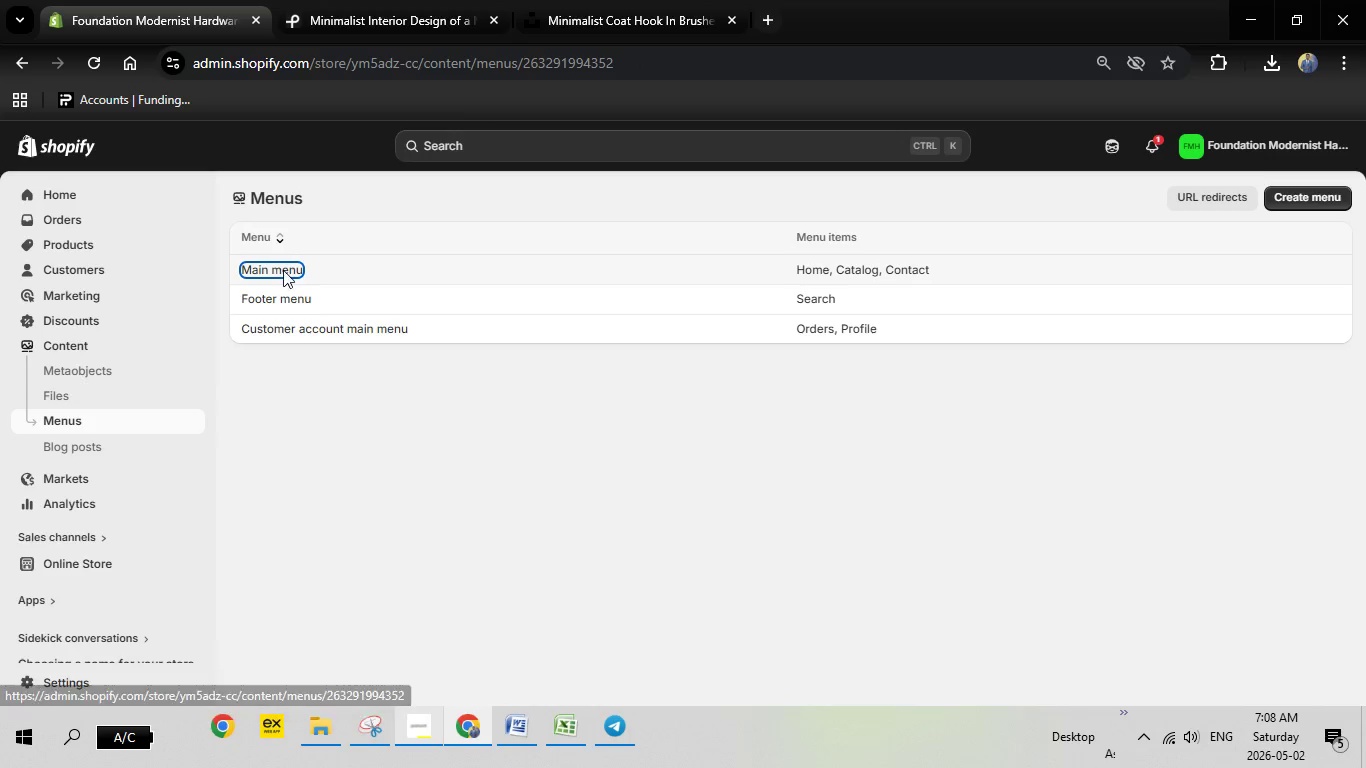 
left_click([1029, 458])
 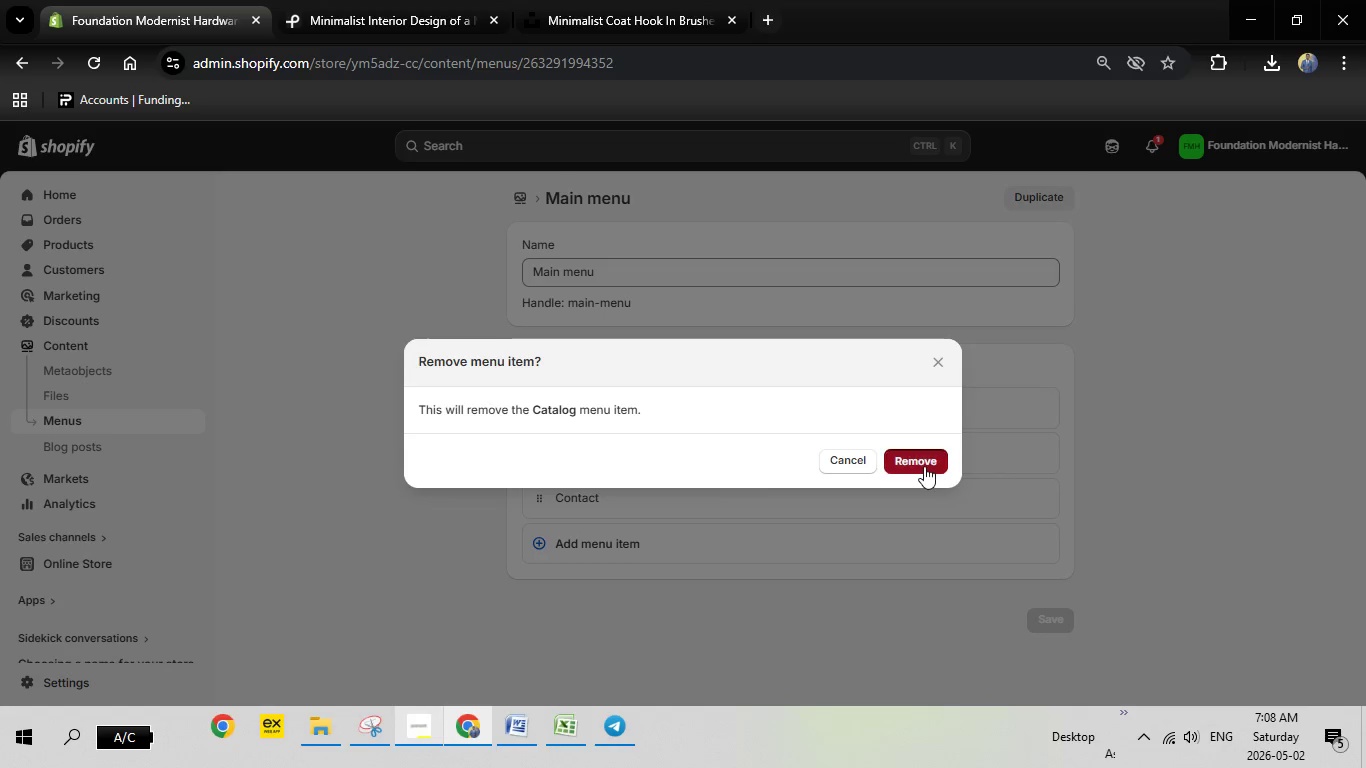 
left_click([924, 466])
 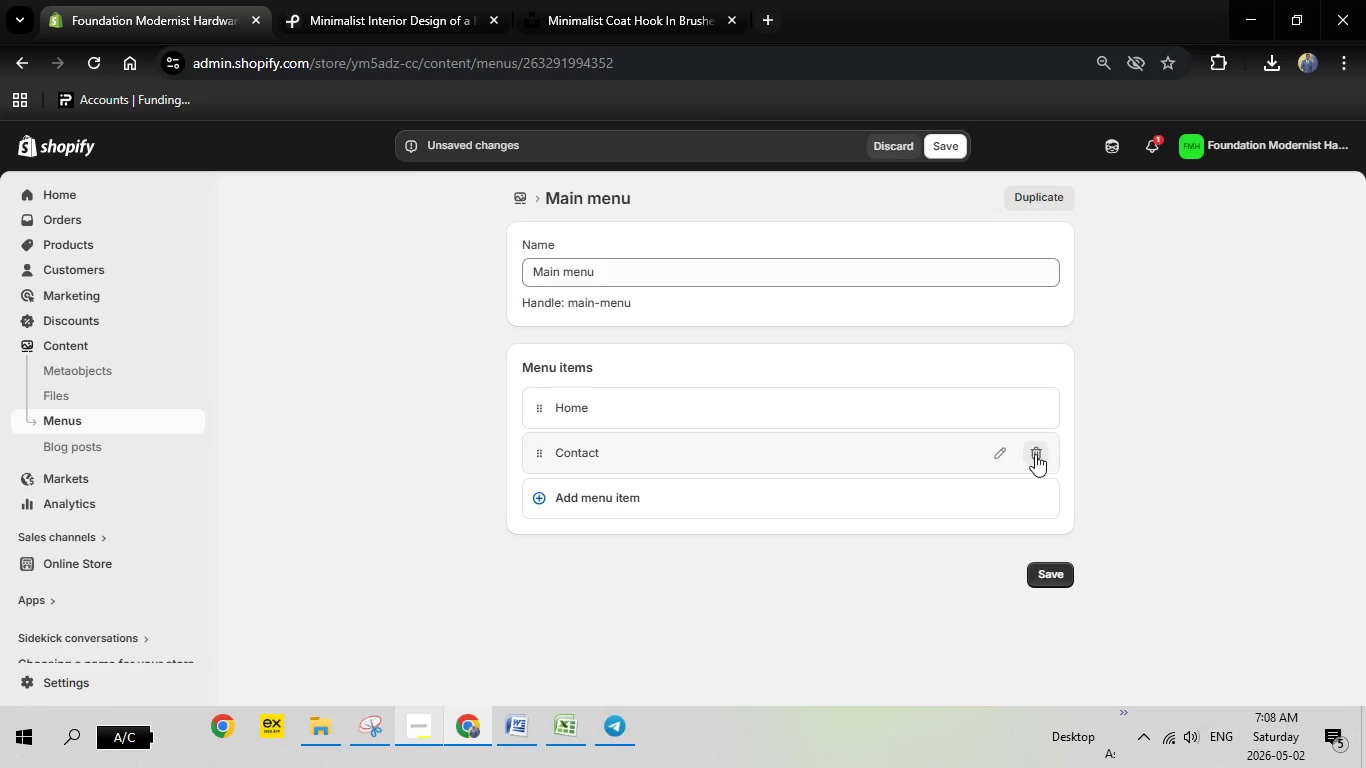 
left_click([1037, 454])
 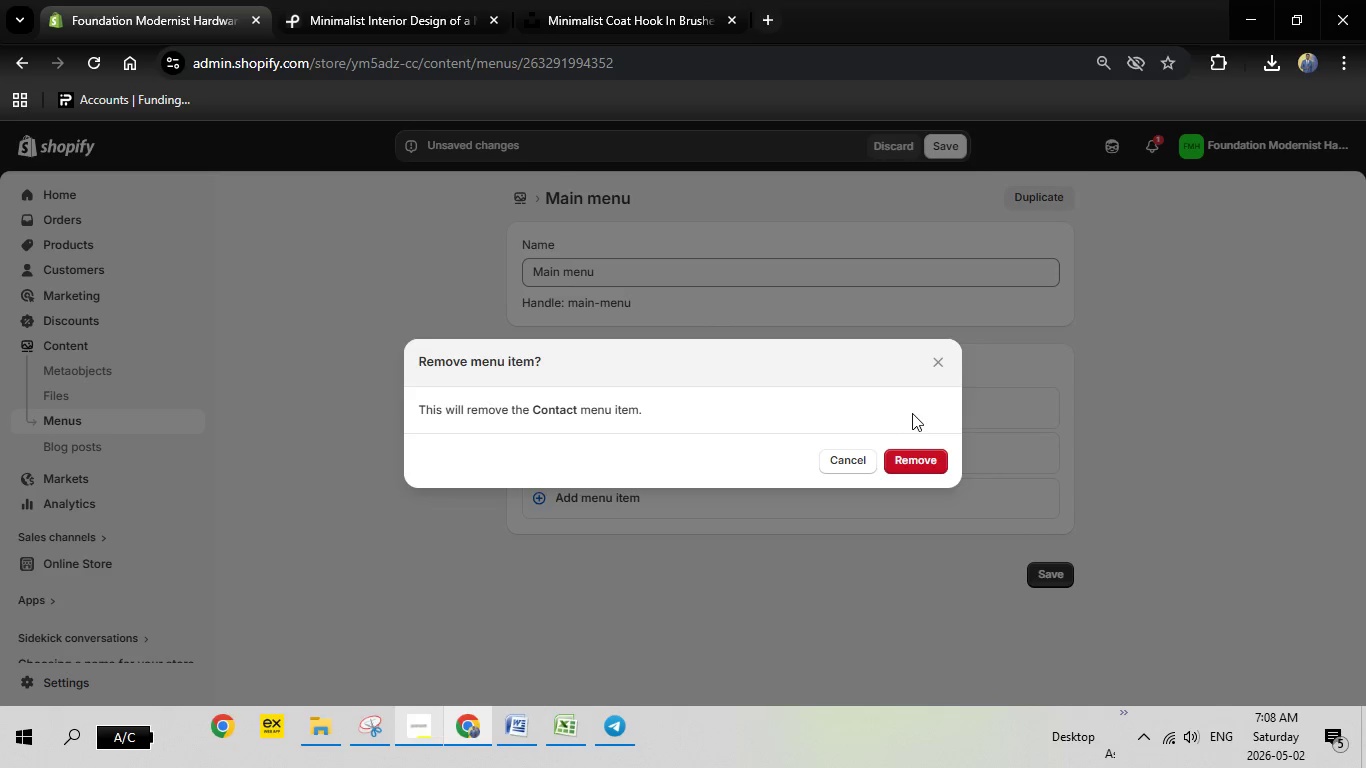 
left_click([921, 456])
 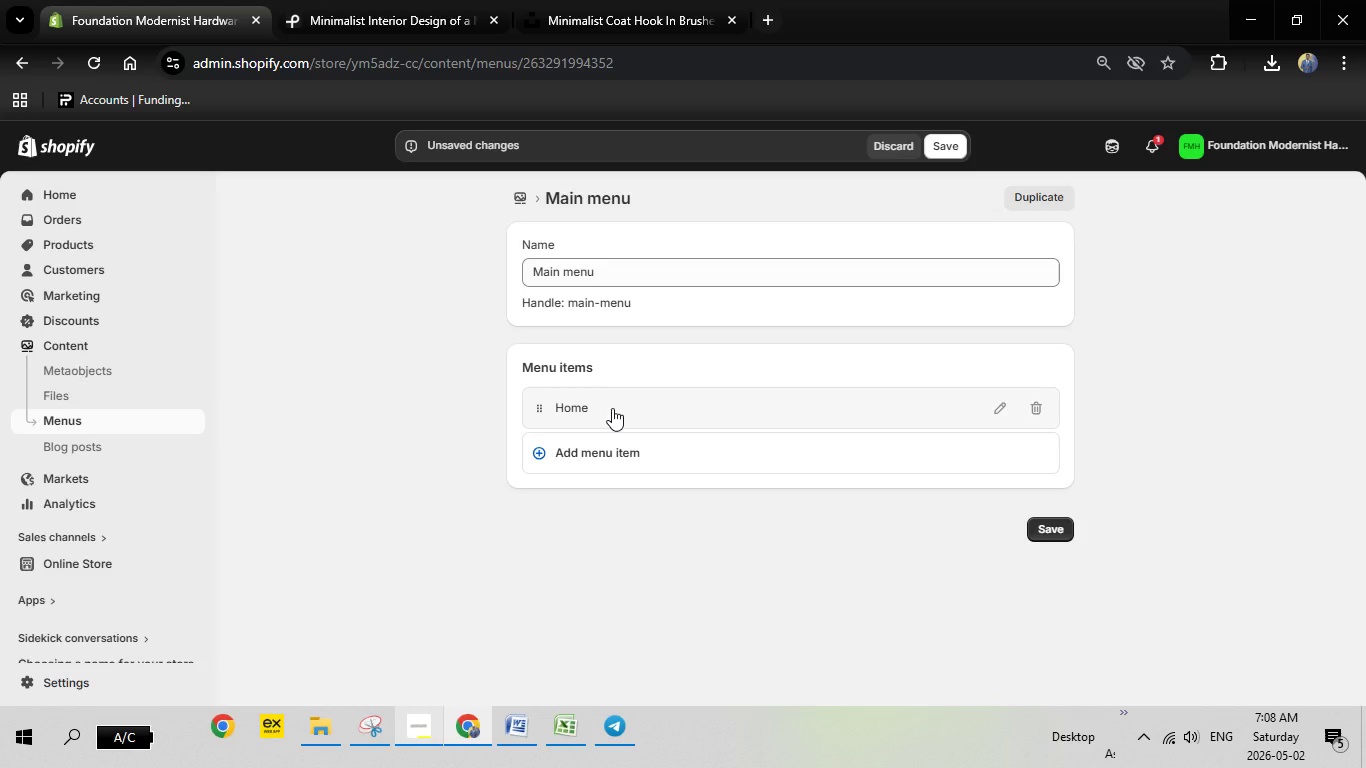 
left_click([612, 408])
 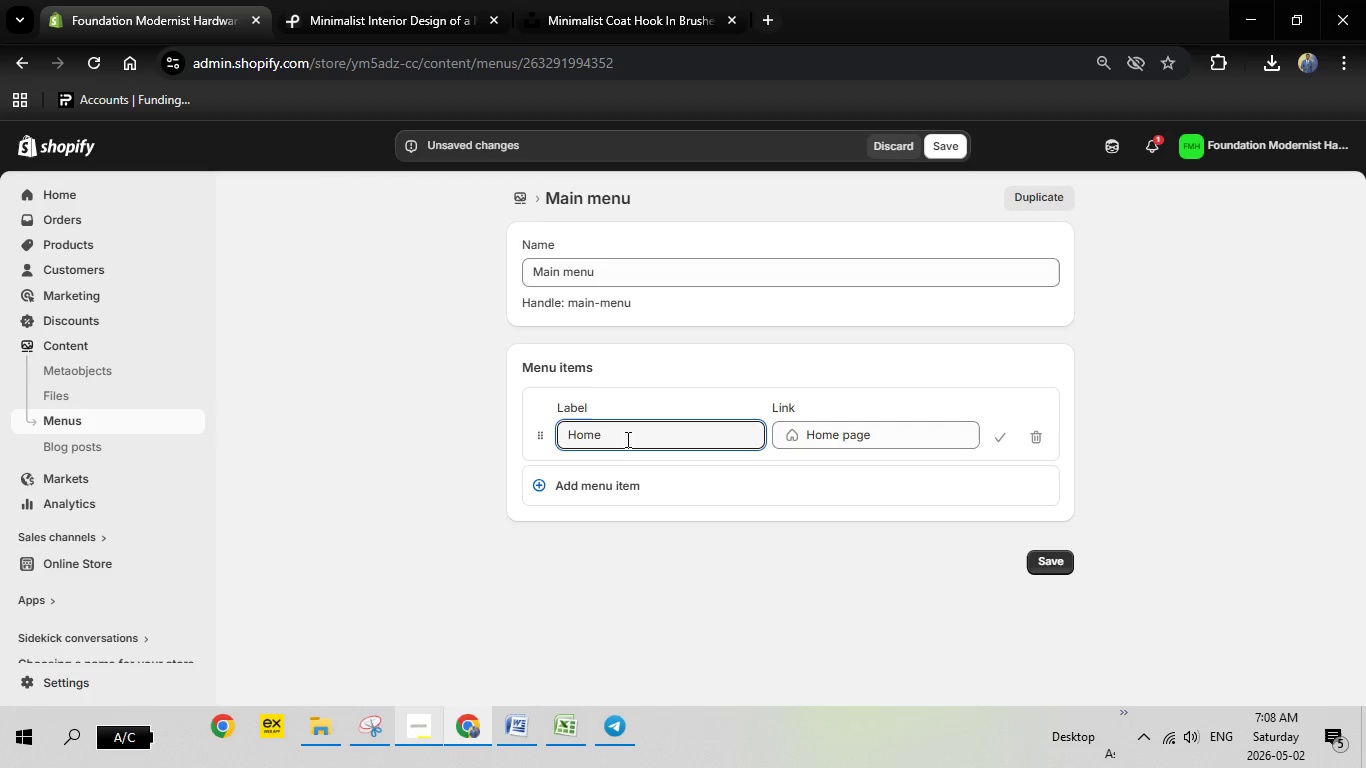 
key(Backspace)
key(Backspace)
key(Backspace)
key(Backspace)
type(Shop All)
 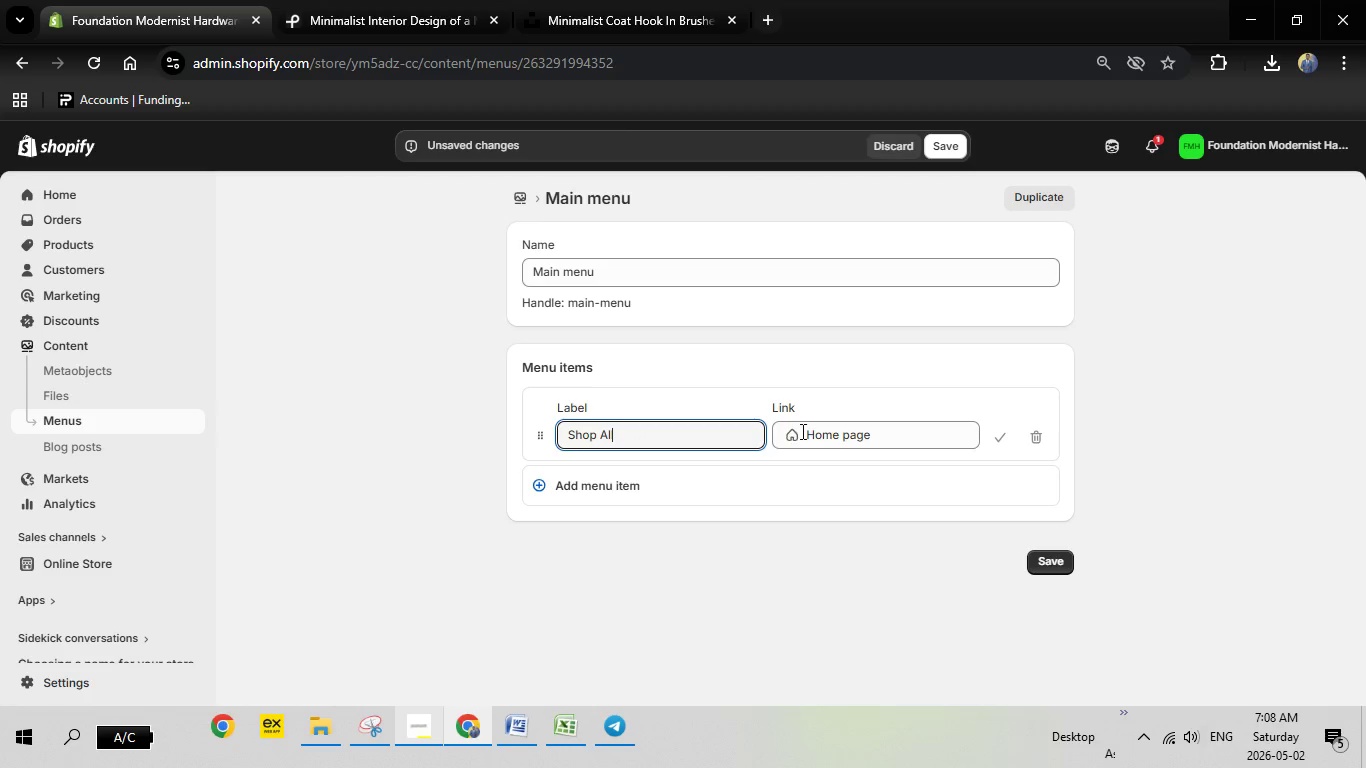 
left_click([808, 432])
 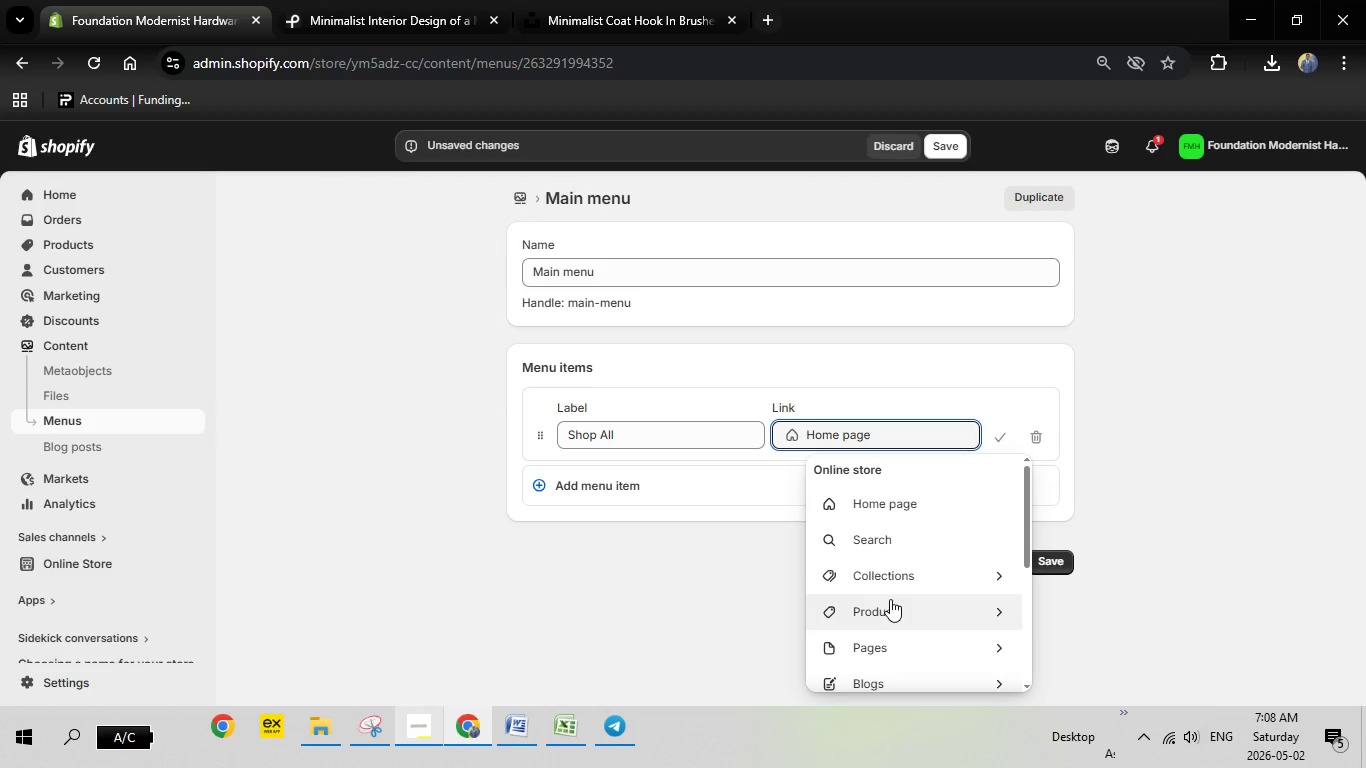 
left_click([894, 578])
 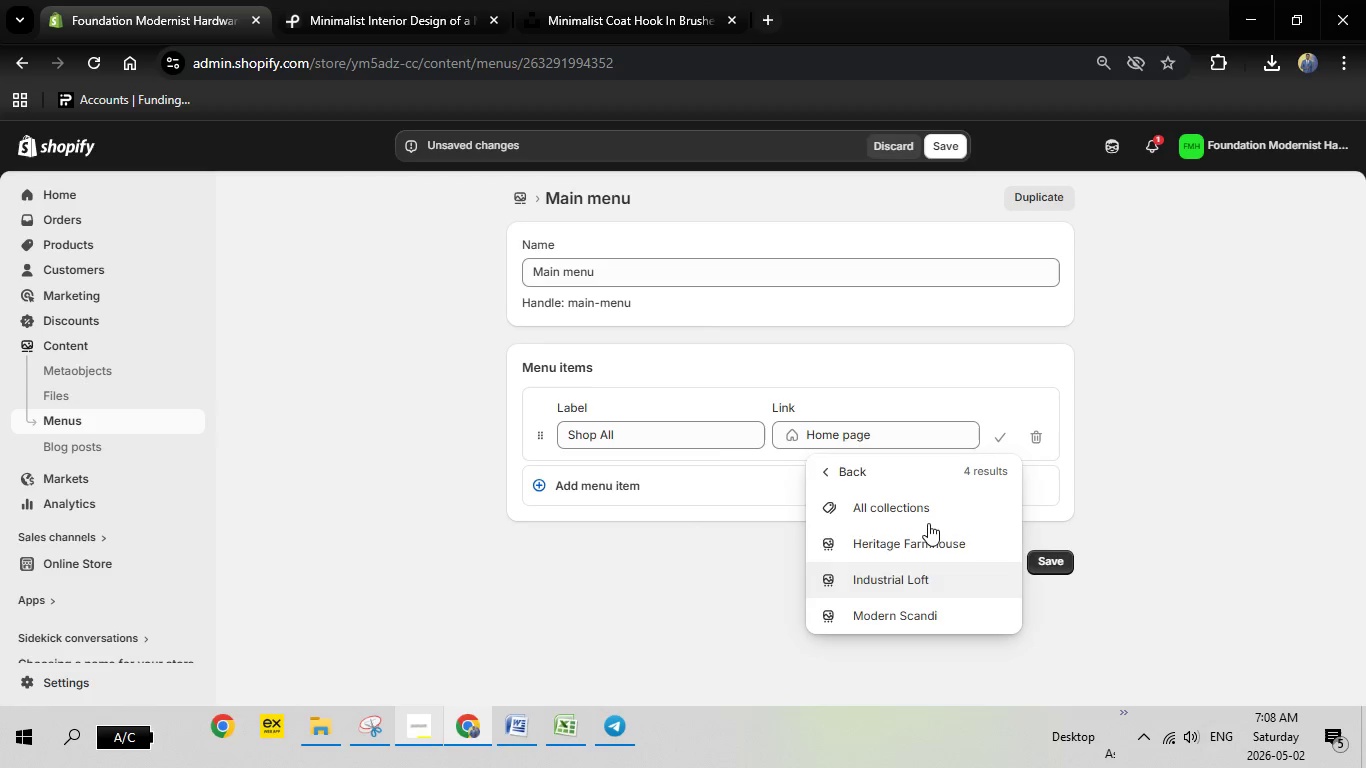 
wait(5.45)
 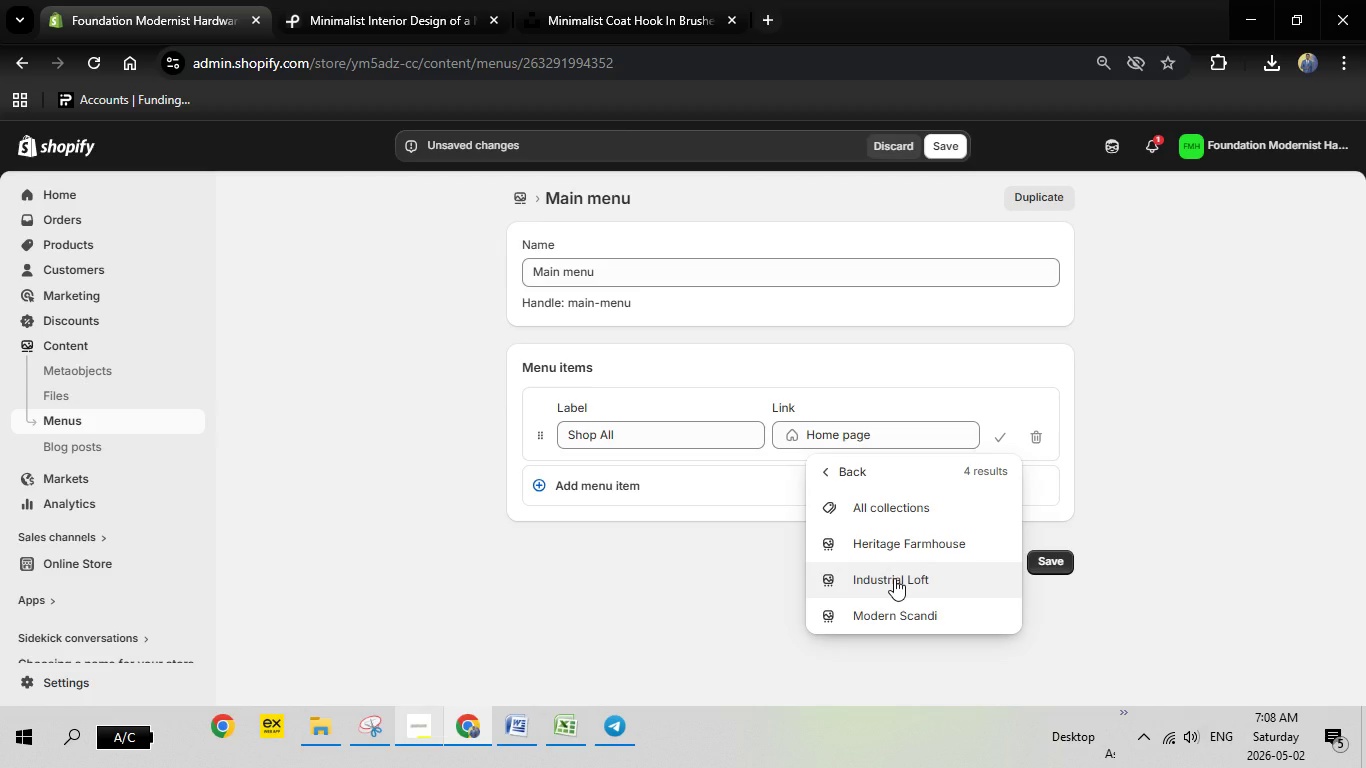 
left_click([929, 503])
 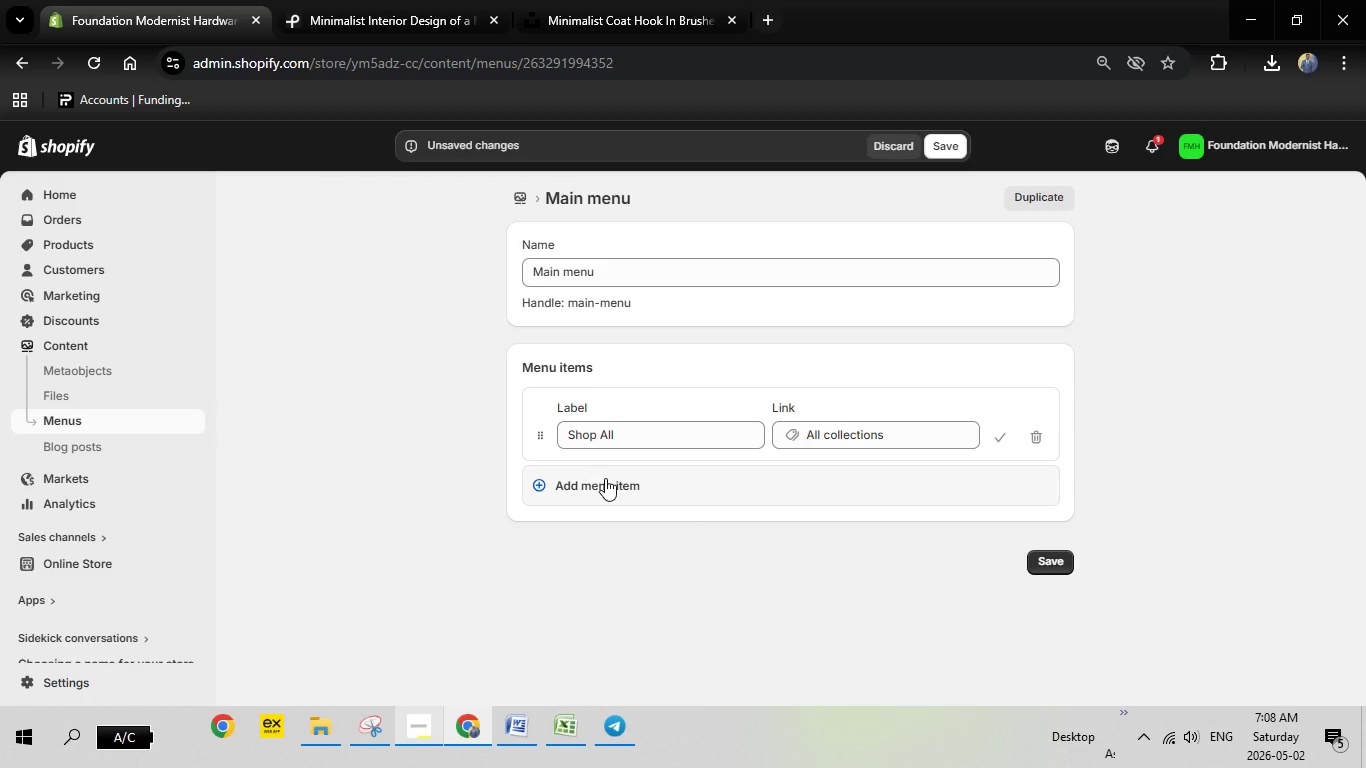 
left_click([605, 478])
 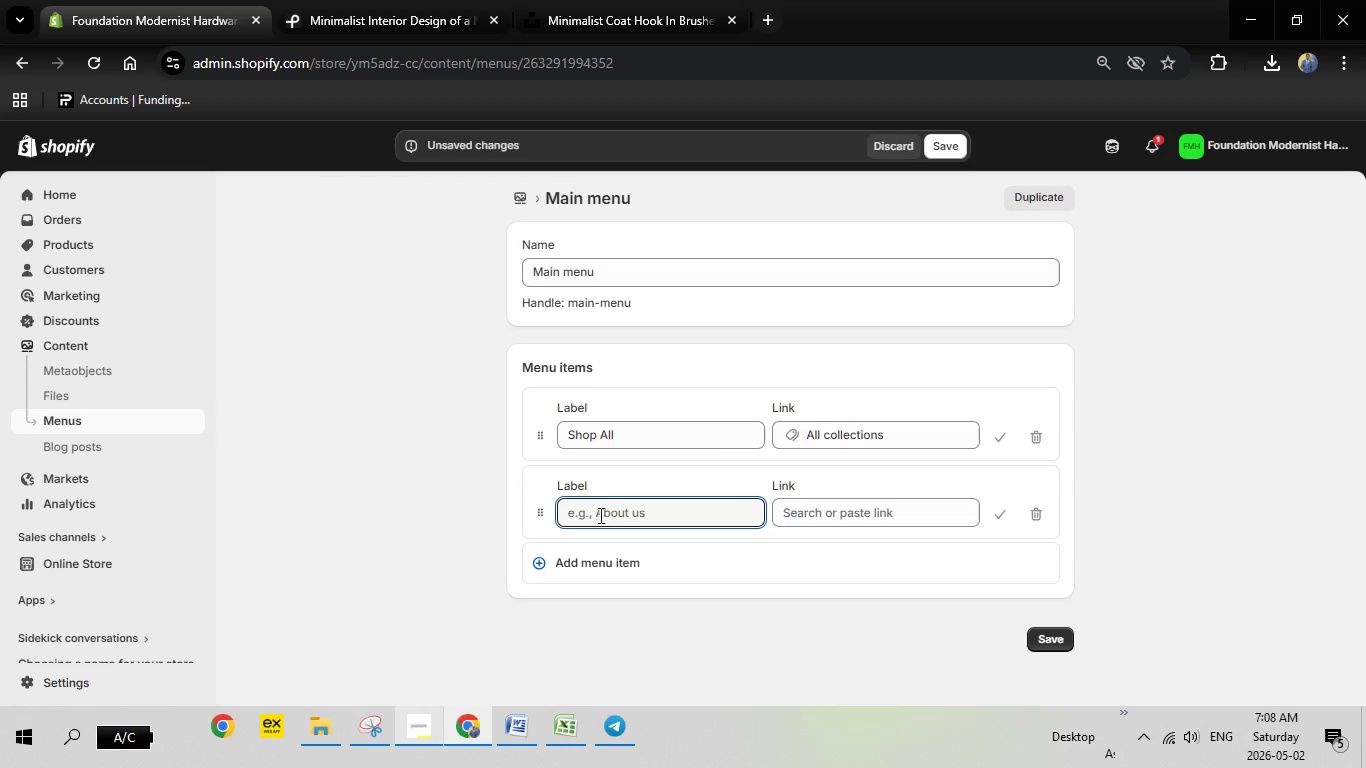 
left_click([604, 515])
 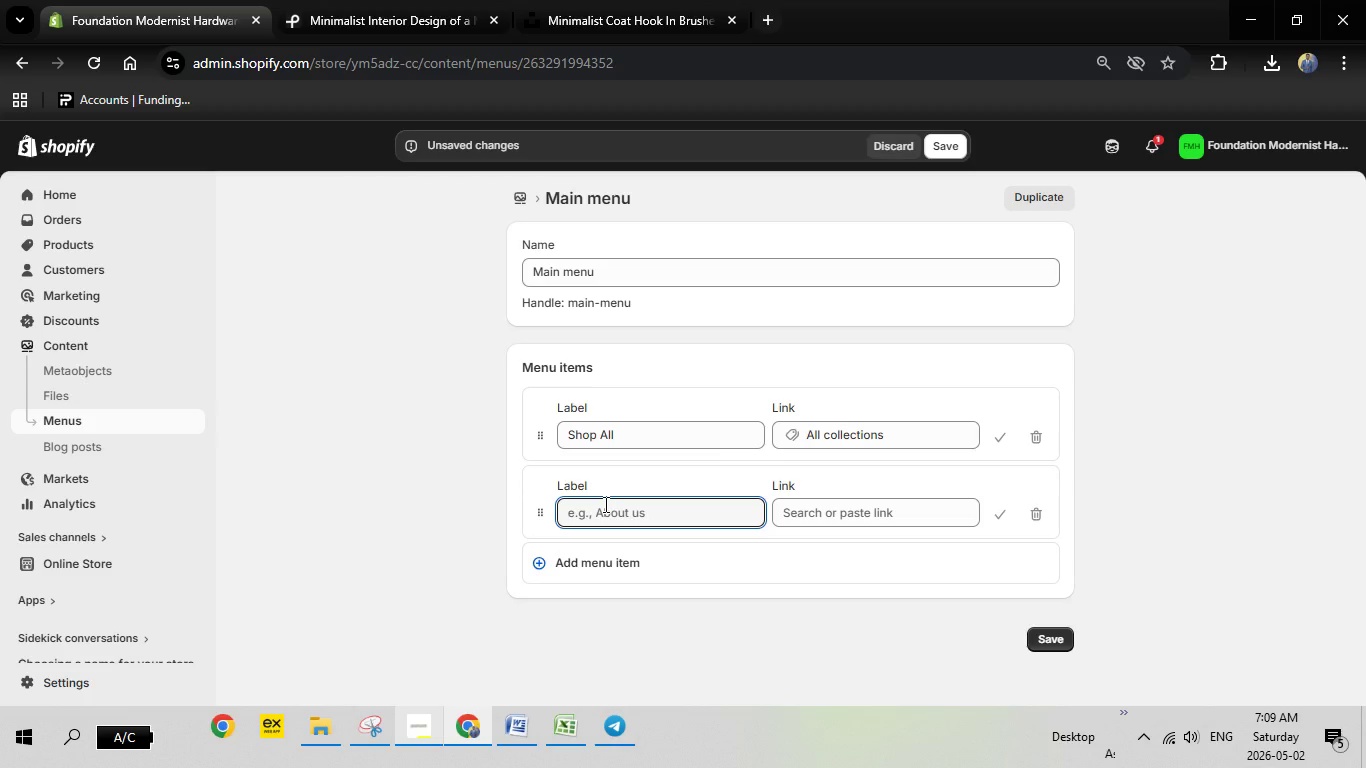 
type(Industrial Loft)
 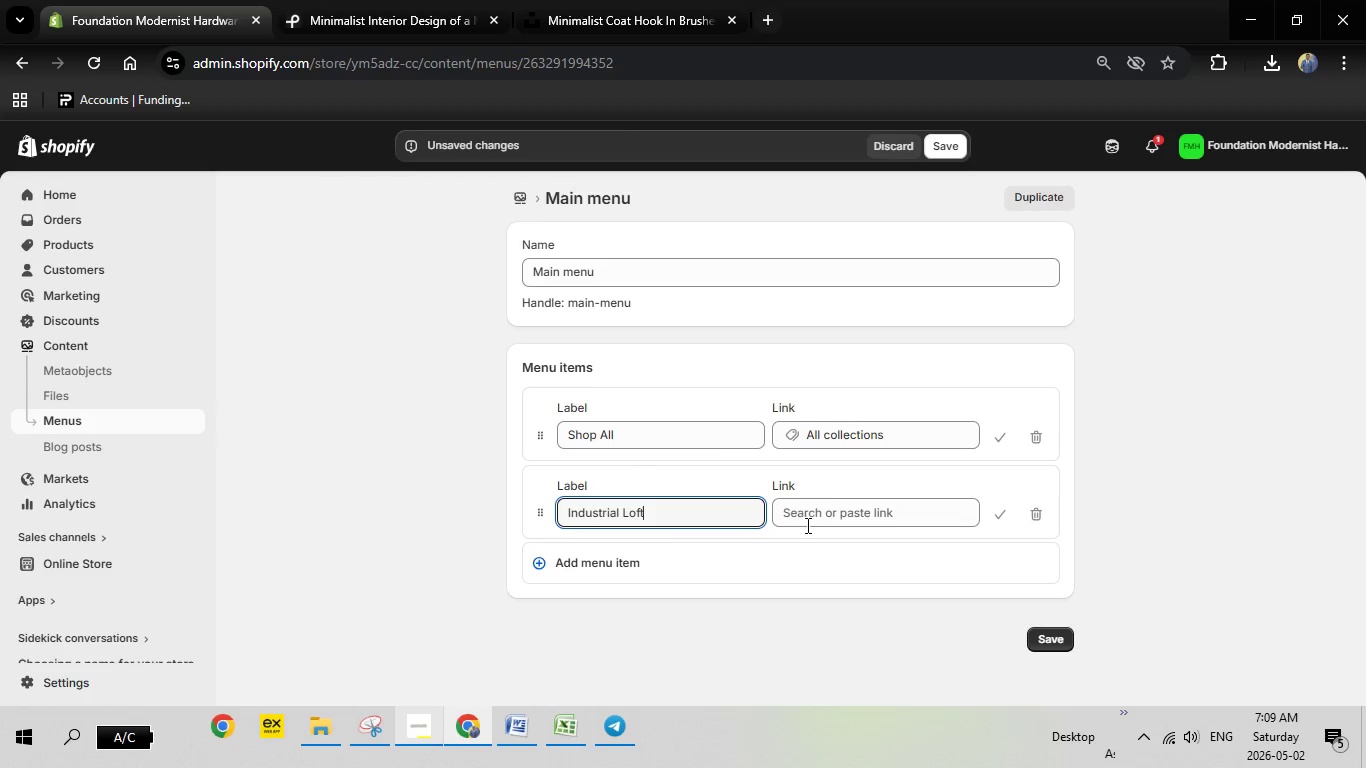 
left_click([900, 512])
 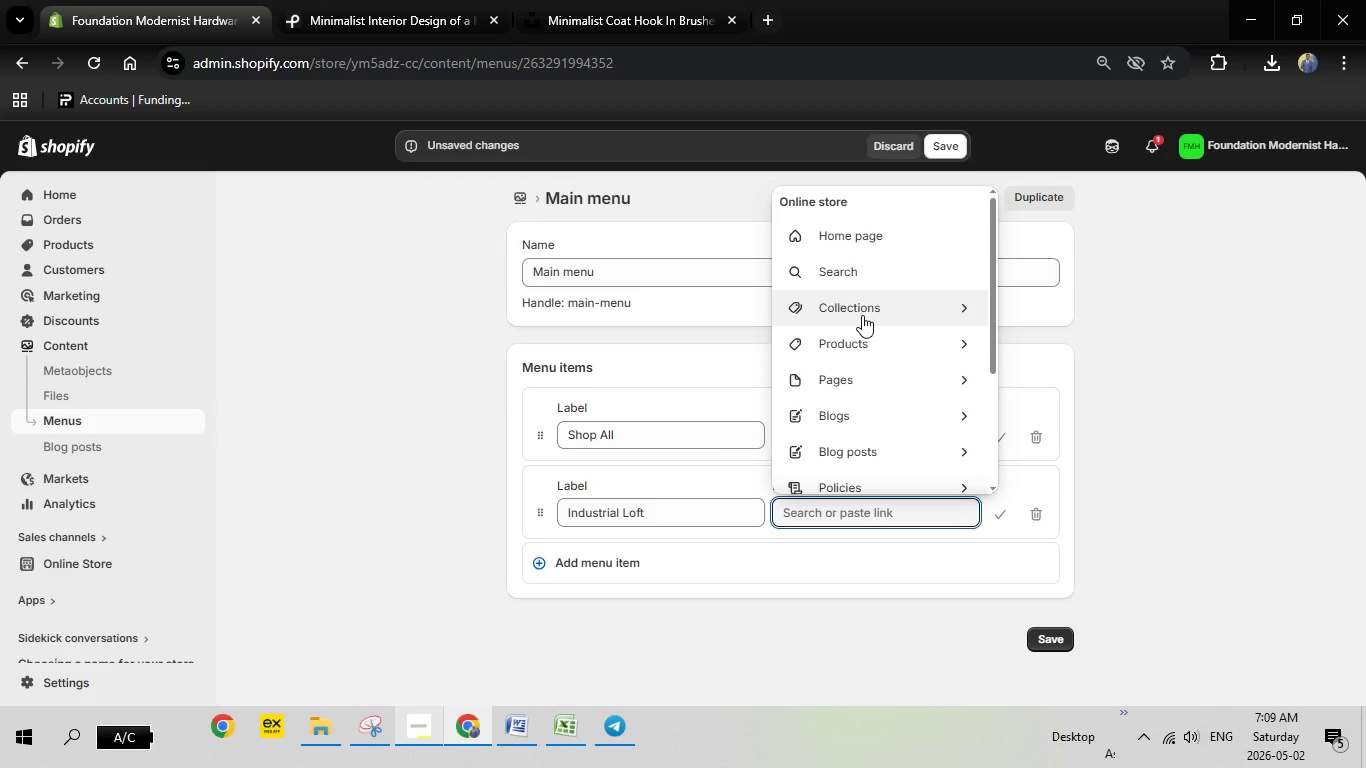 
left_click([862, 315])
 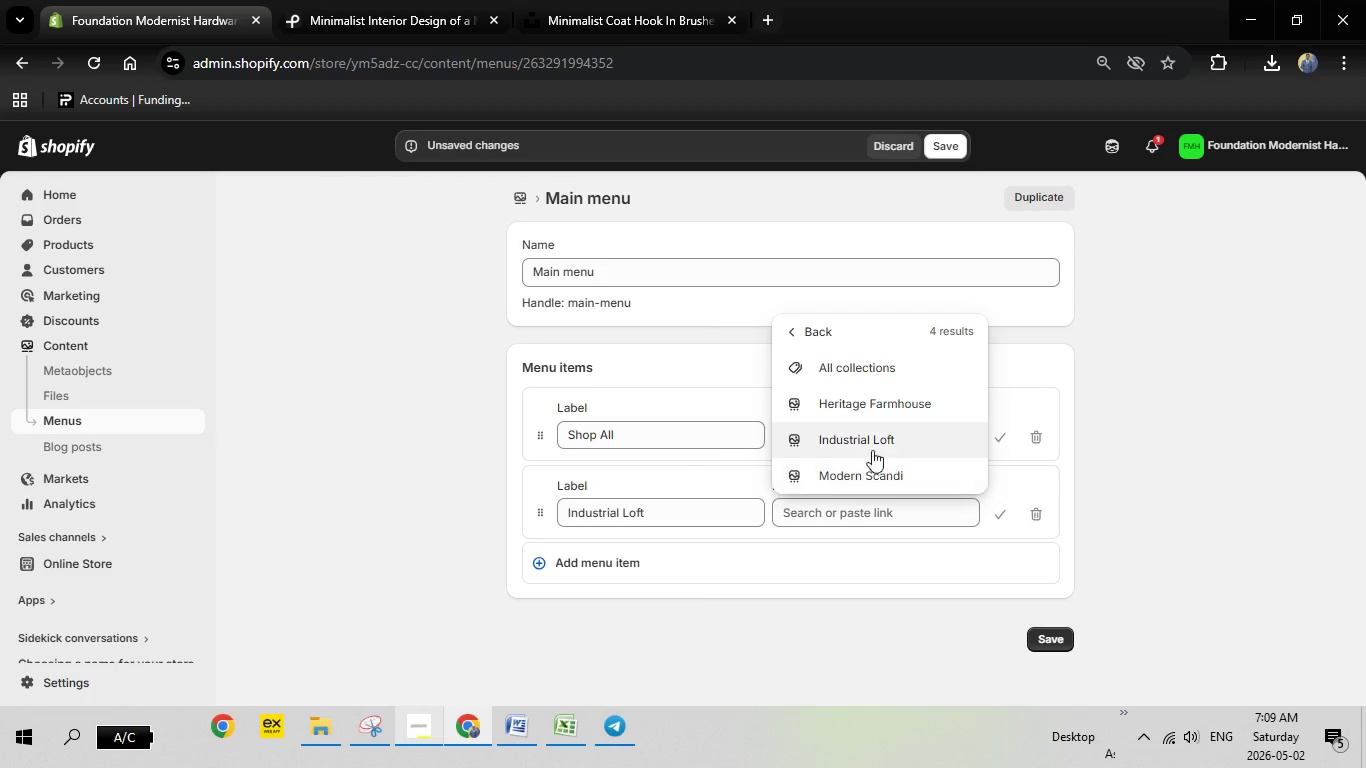 
left_click([875, 440])
 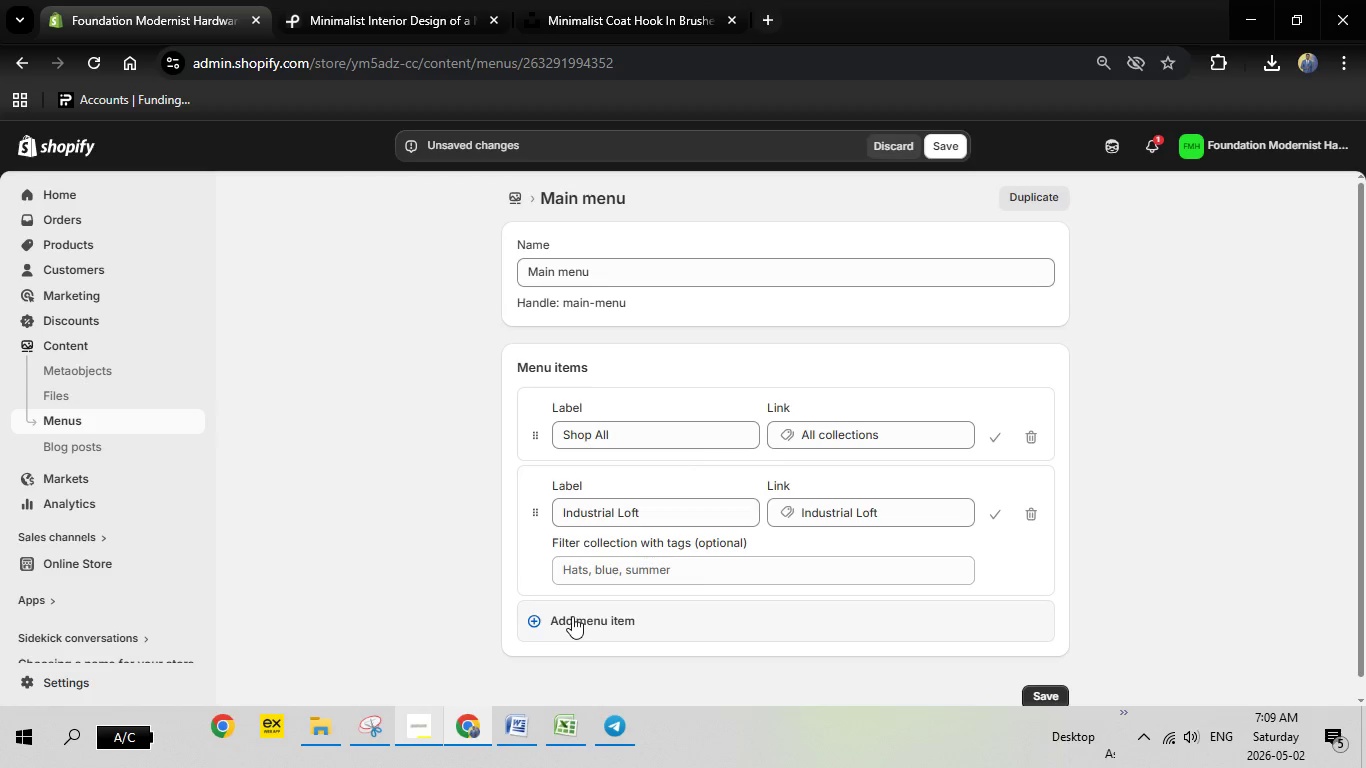 
left_click([572, 616])
 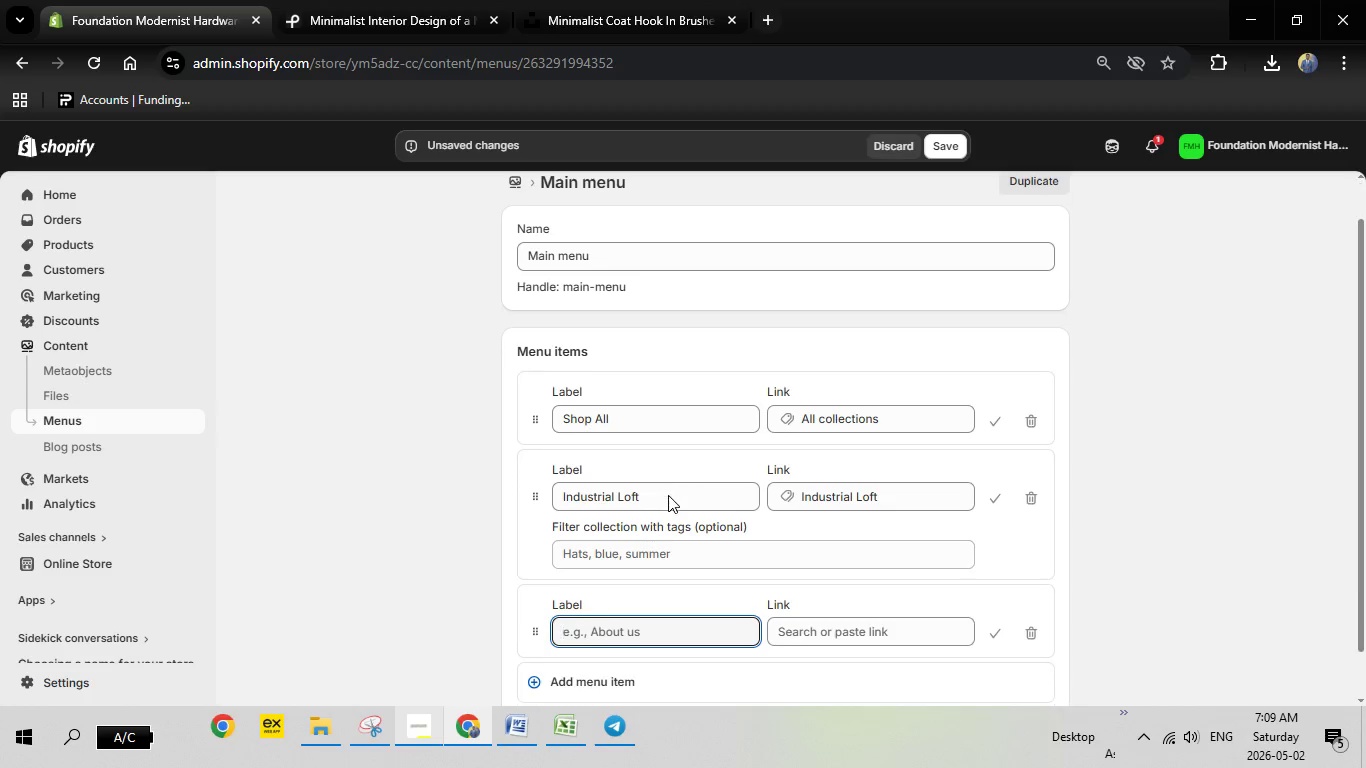 
scroll: coordinate [668, 495], scroll_direction: down, amount: 2.0
 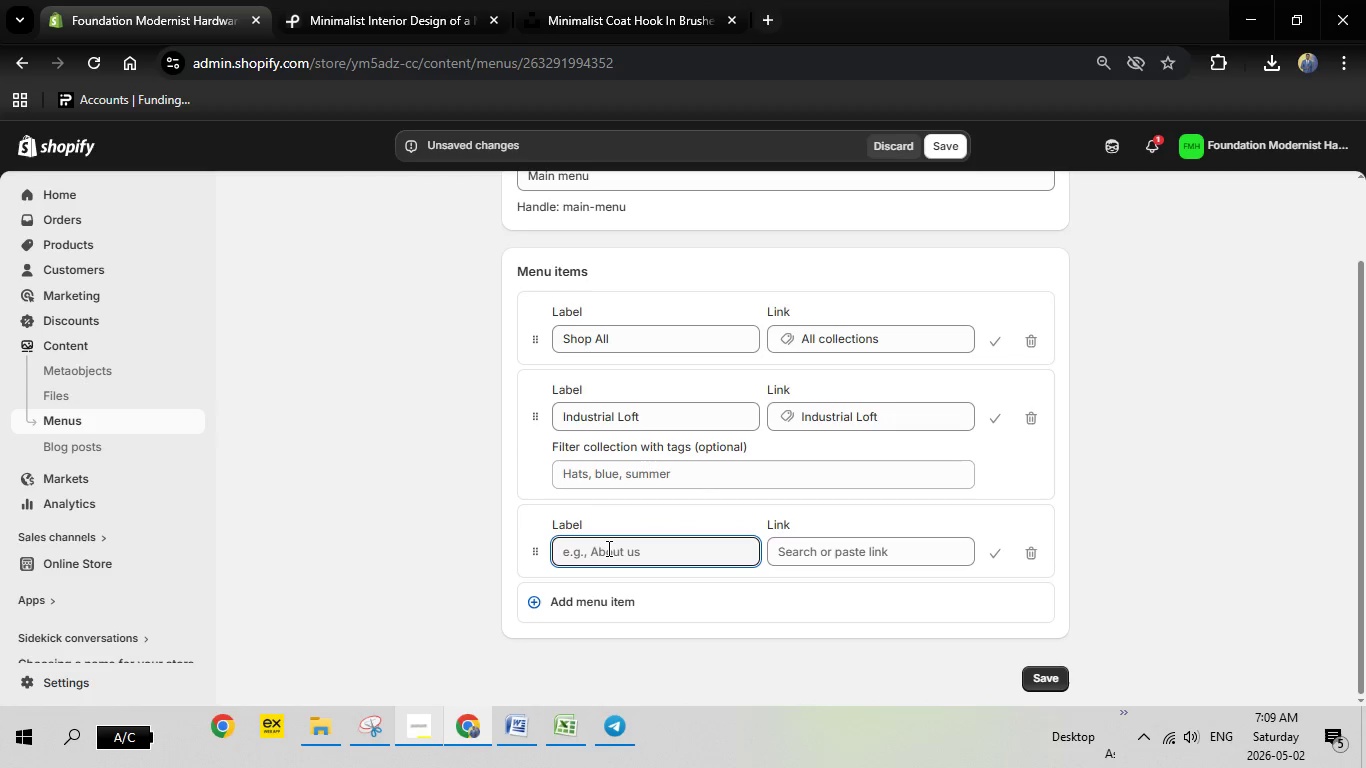 
left_click([607, 548])
 